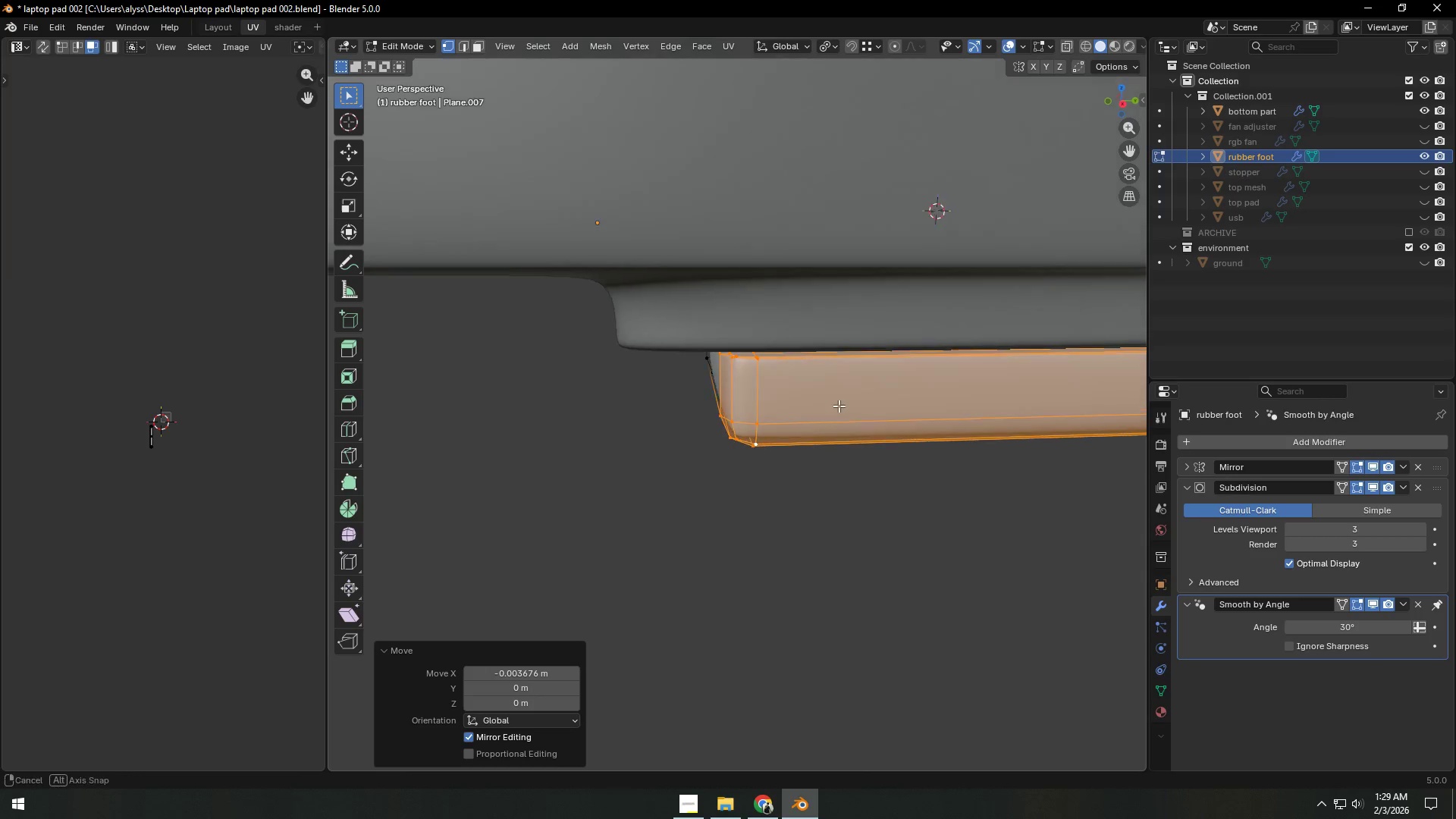 
type(zzgy)
 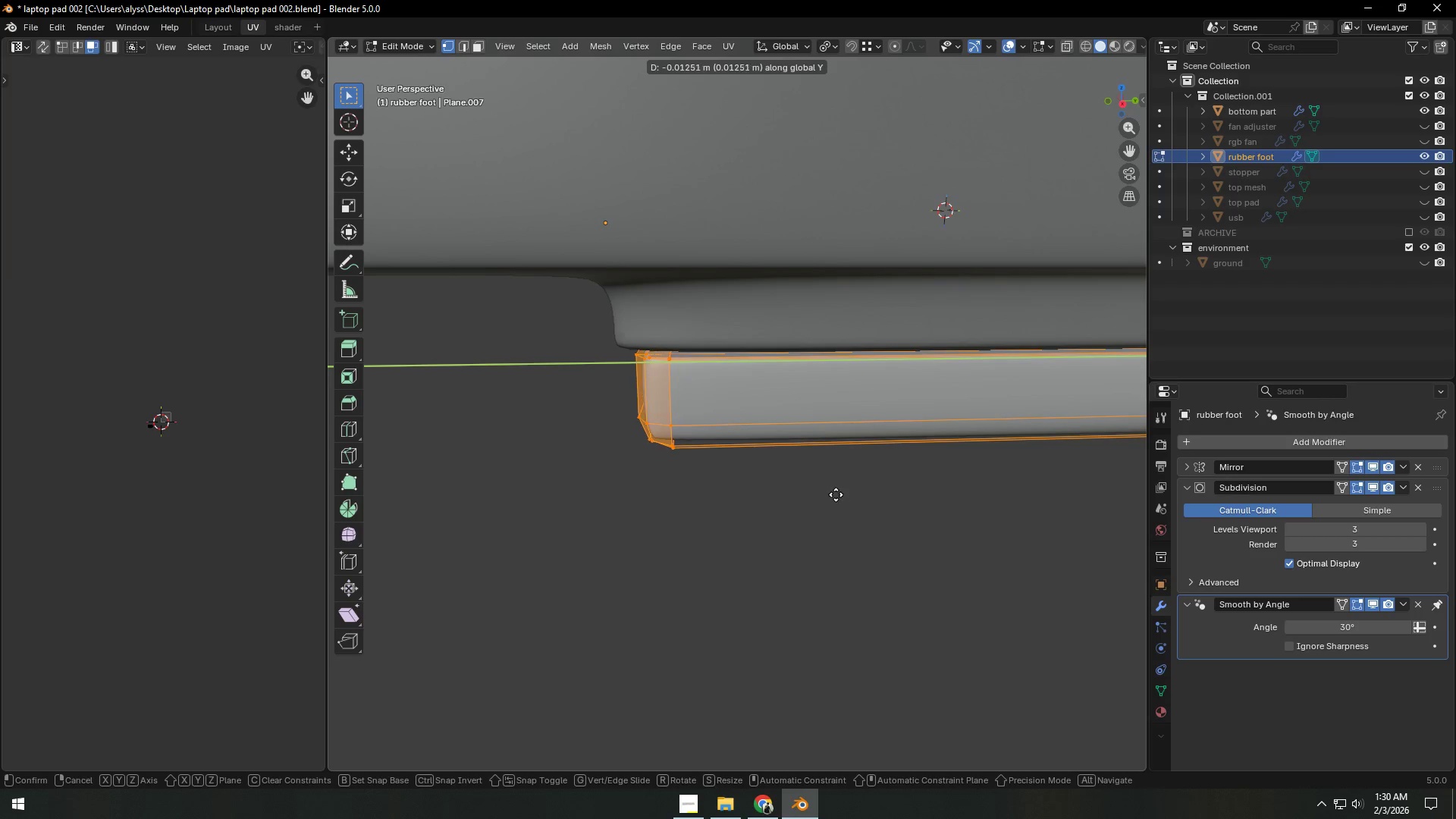 
left_click_drag(start_coordinate=[639, 294], to_coordinate=[828, 510])
 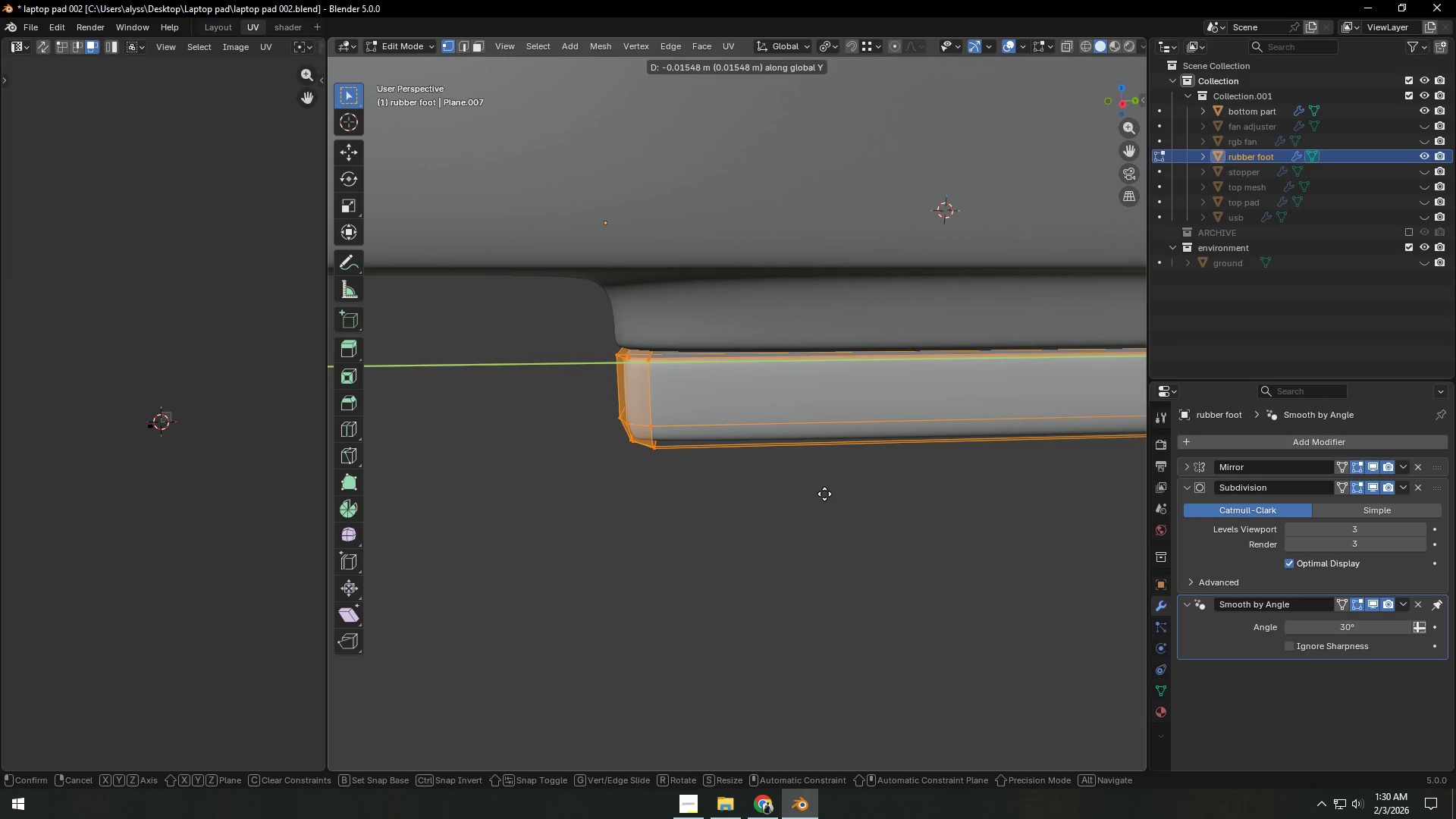 
left_click([827, 492])
 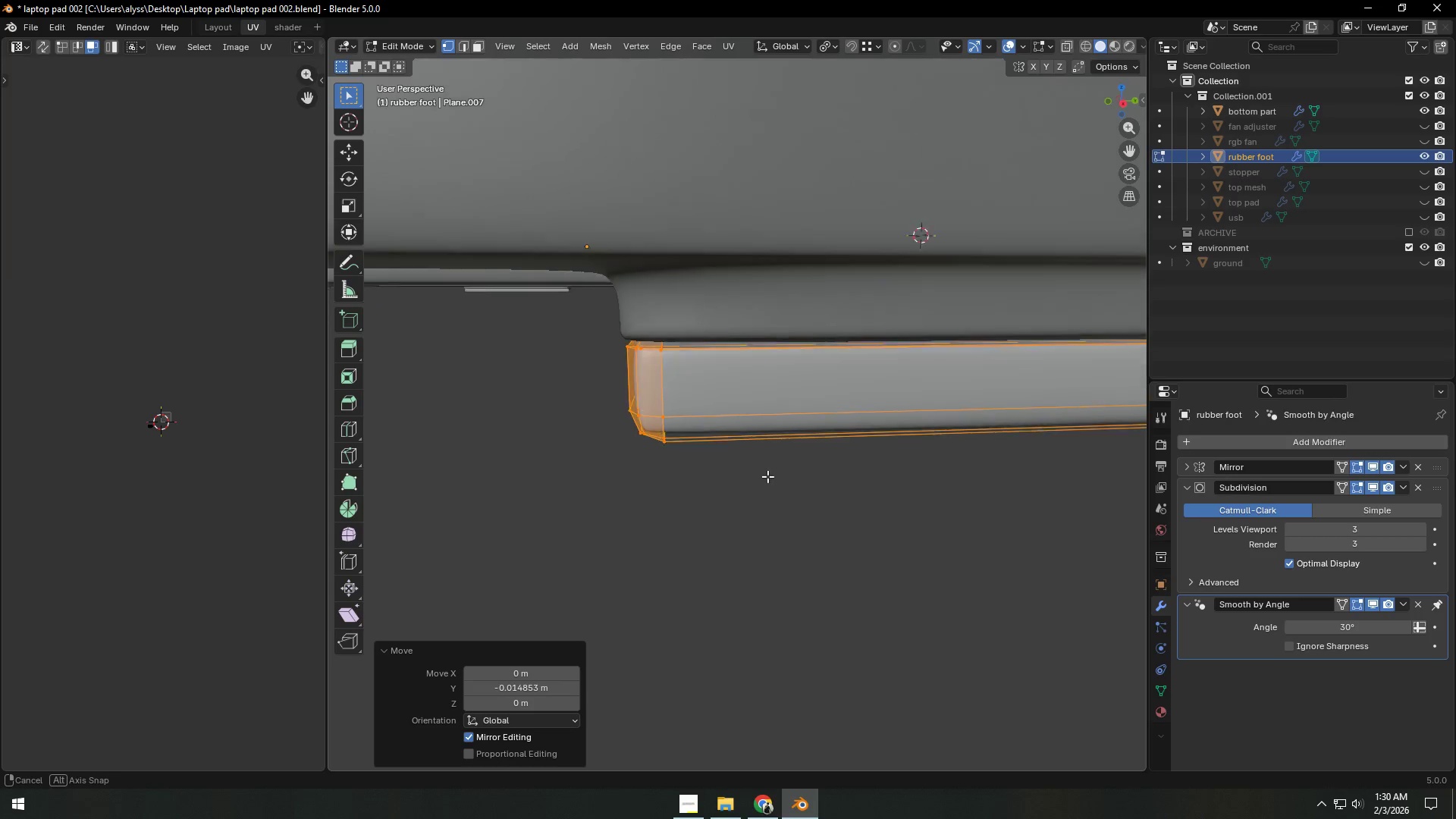 
hold_key(key=ShiftLeft, duration=1.3)
 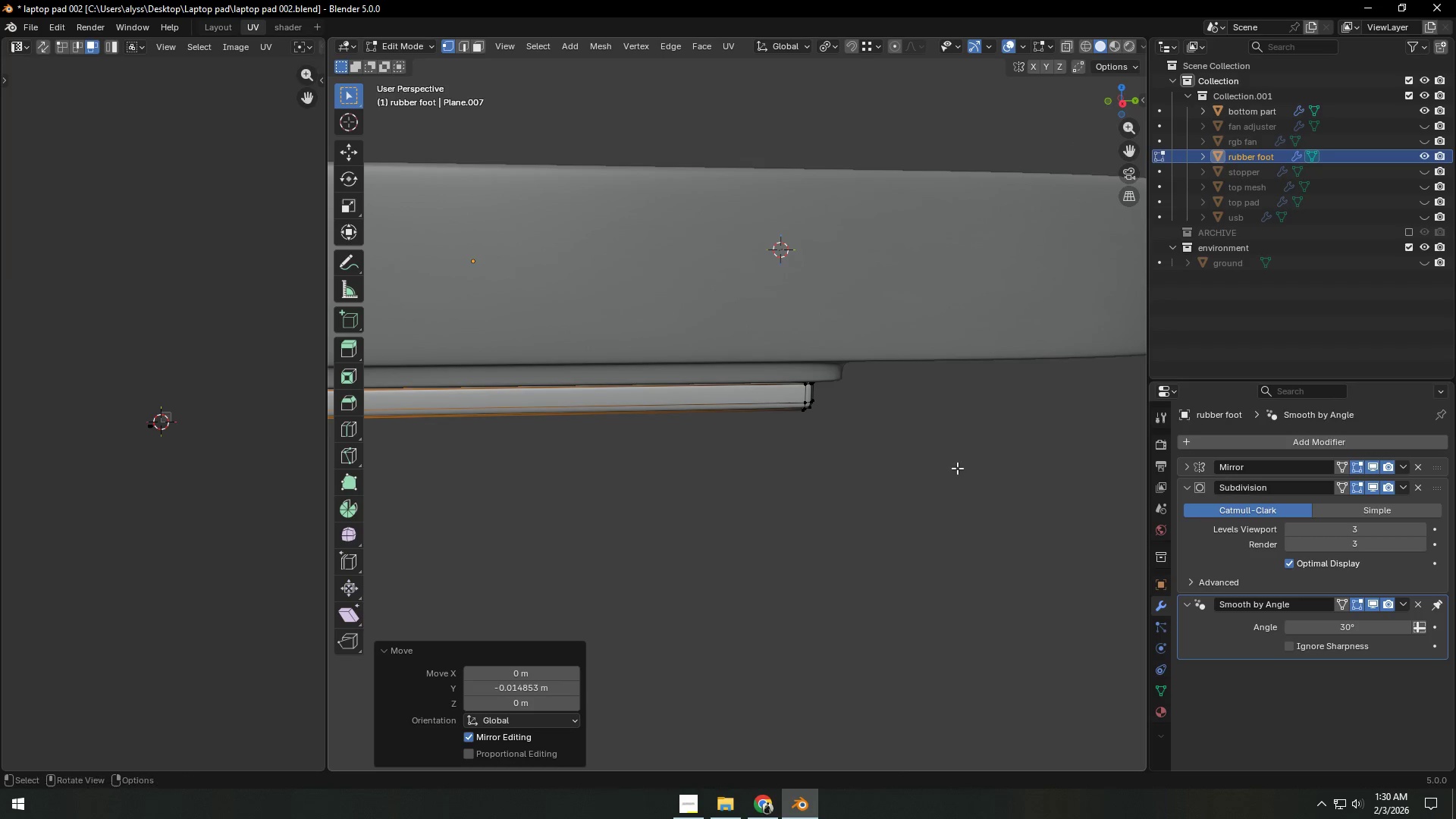 
scroll: coordinate [775, 475], scroll_direction: down, amount: 5.0
 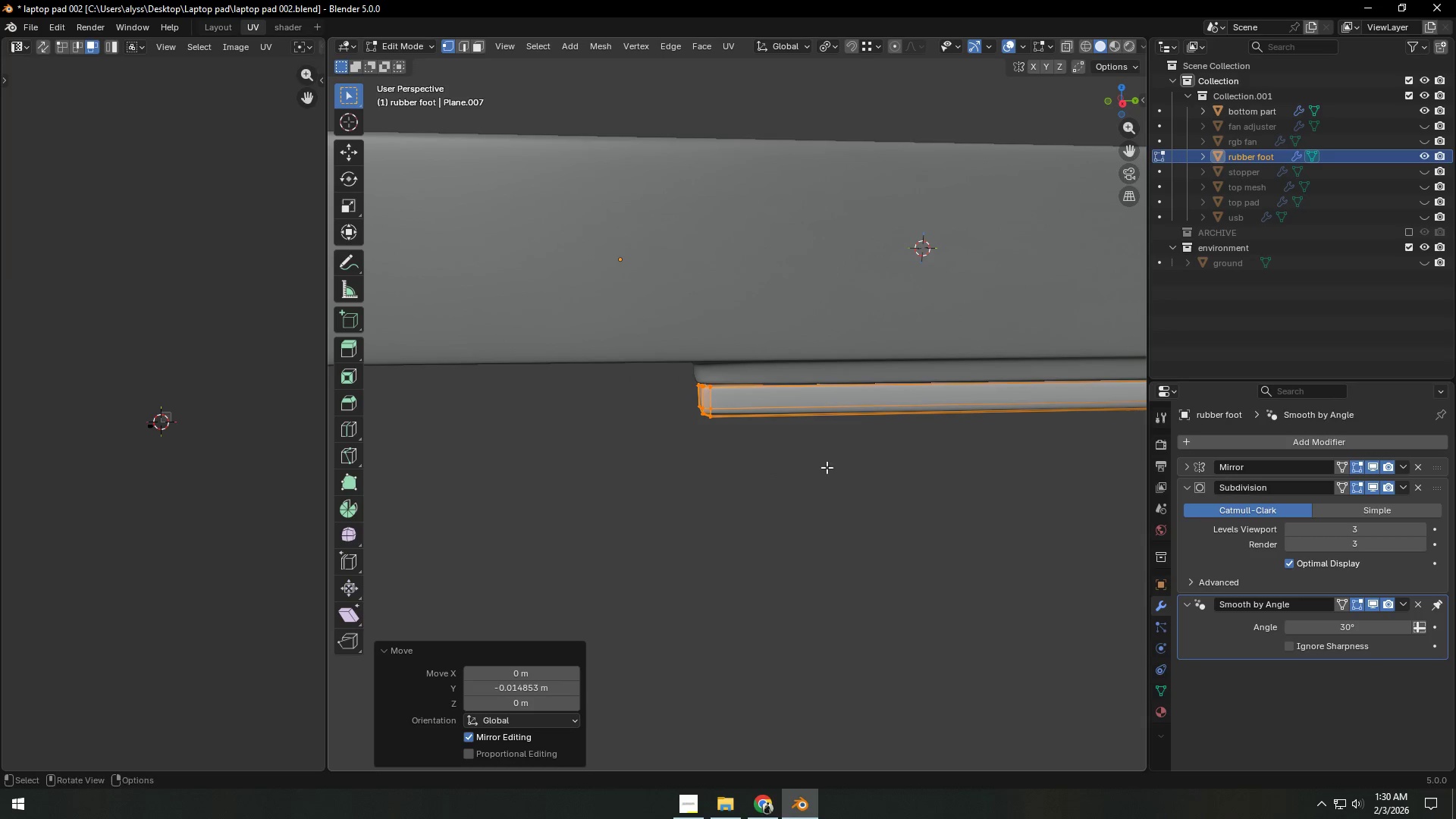 
scroll: coordinate [917, 469], scroll_direction: up, amount: 3.0
 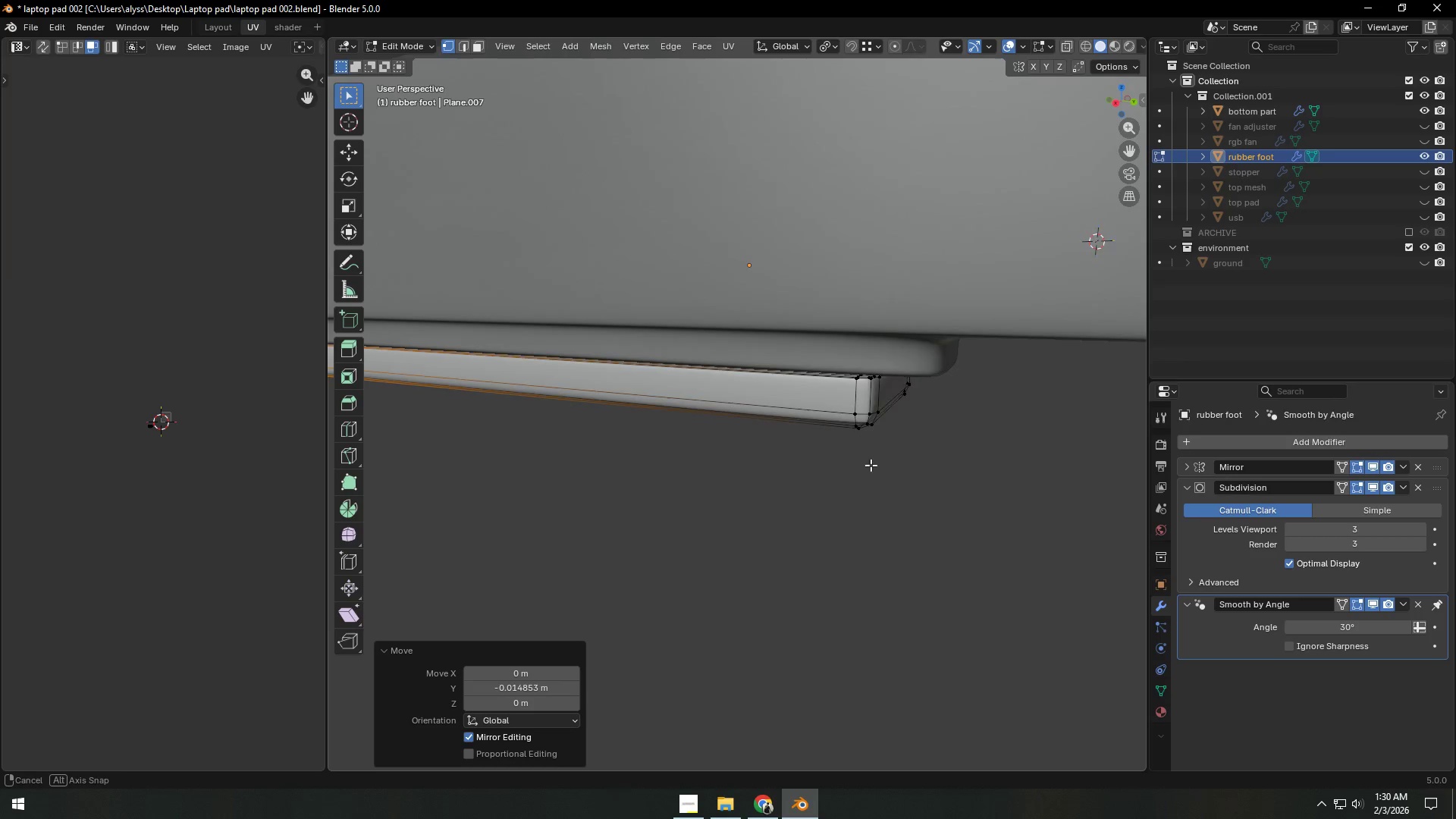 
type(zzg)
 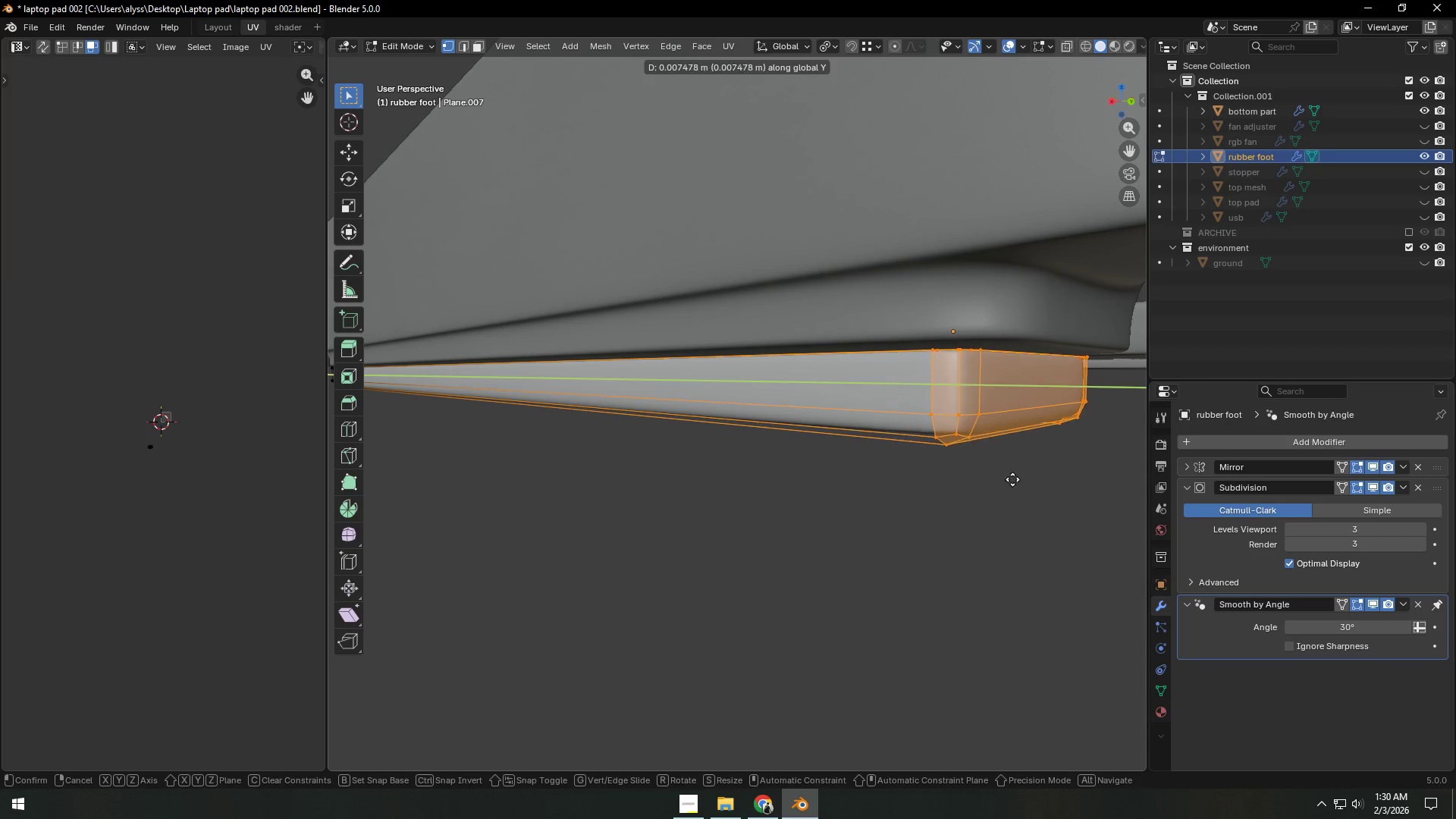 
left_click_drag(start_coordinate=[770, 285], to_coordinate=[1006, 507])
 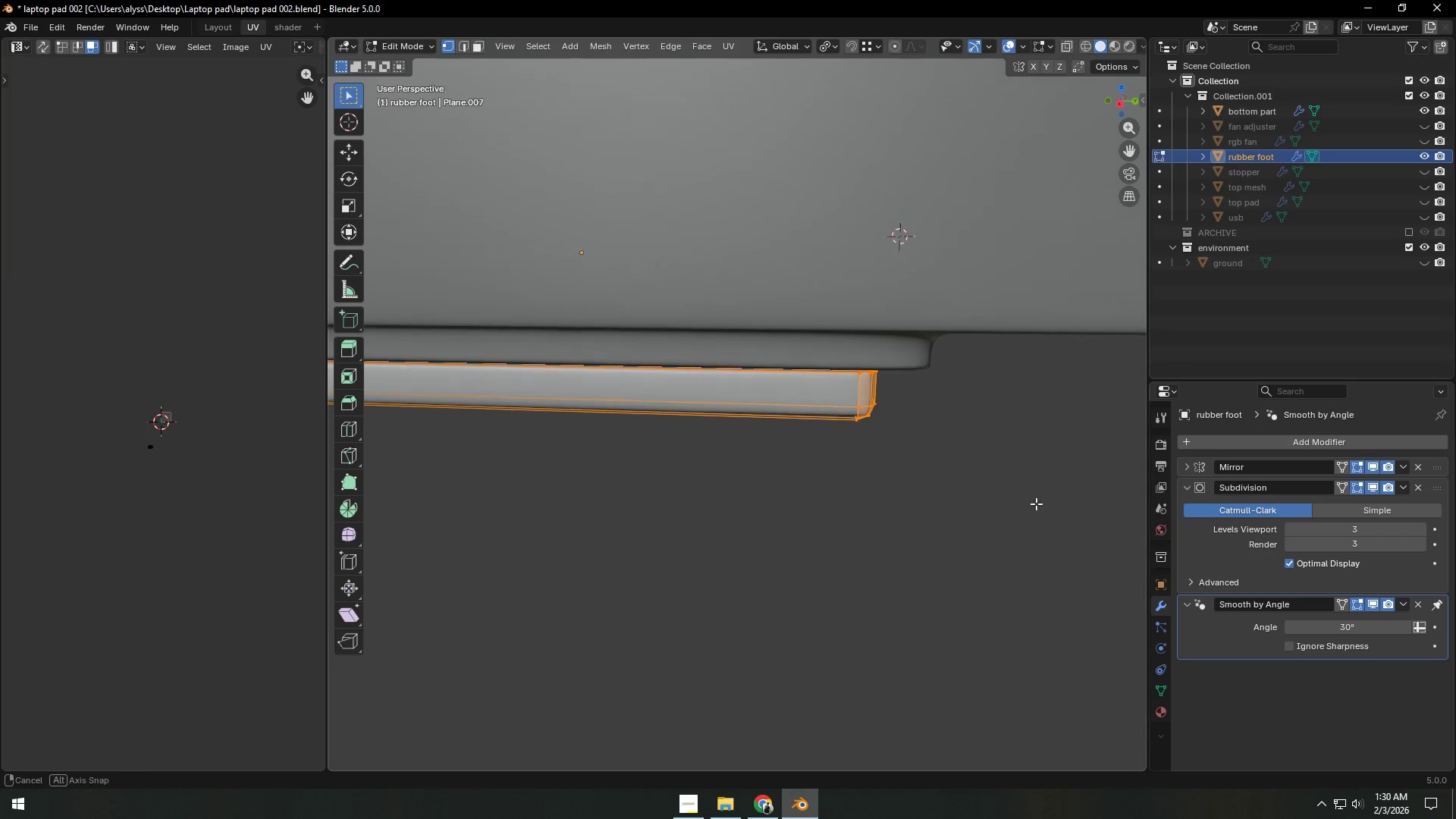 
scroll: coordinate [970, 489], scroll_direction: up, amount: 2.0
 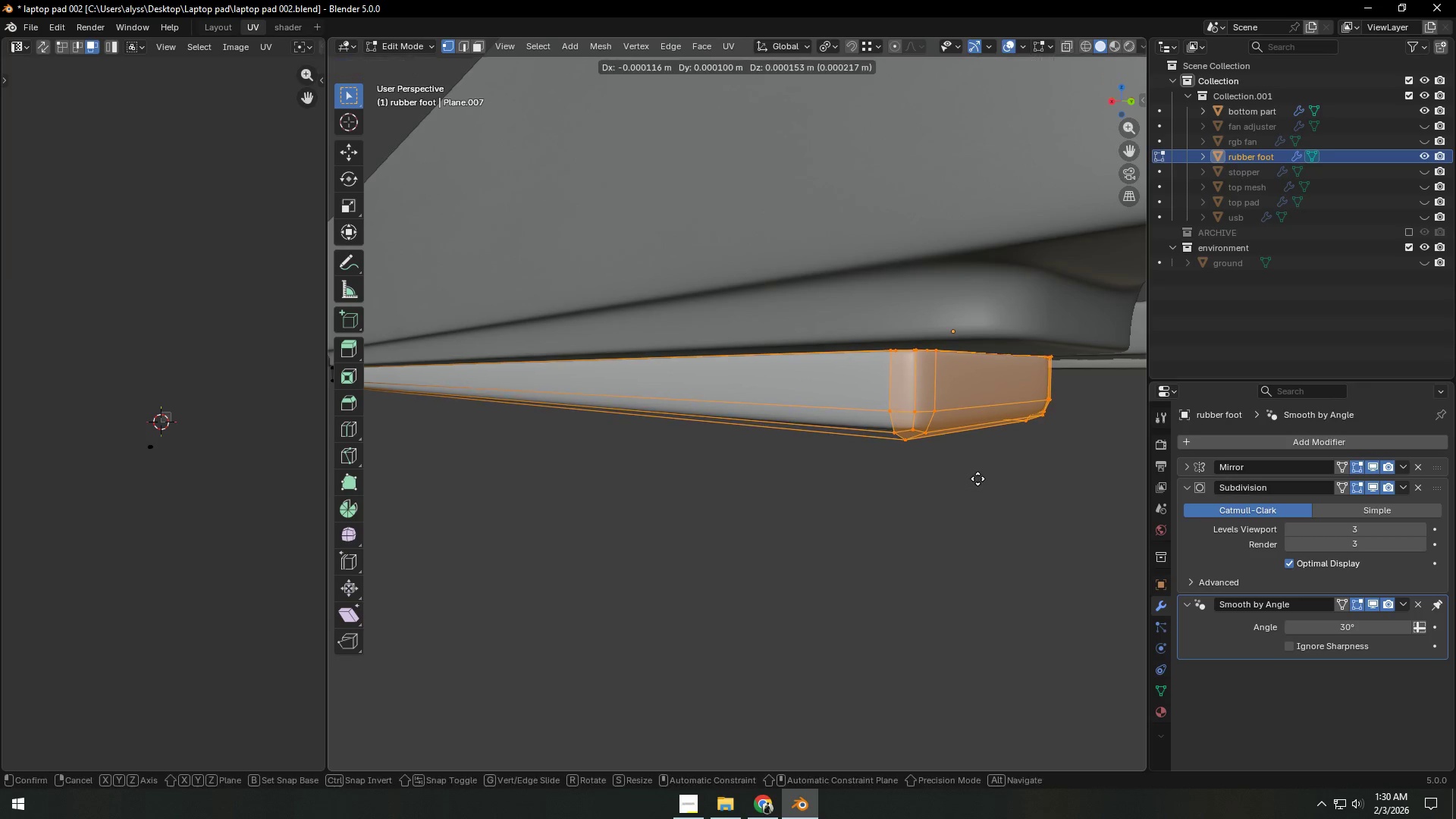 
key(Y)
 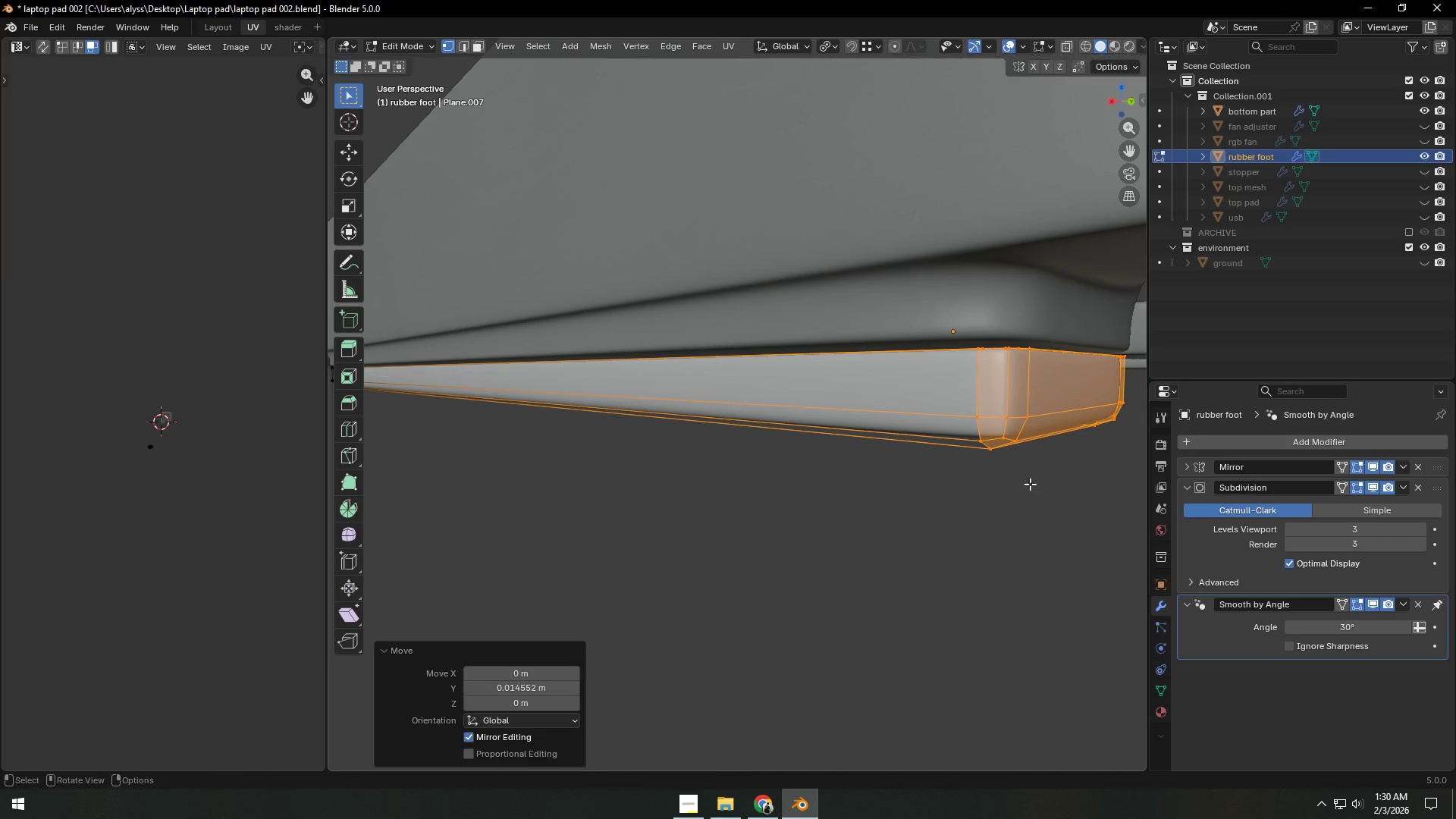 
double_click([866, 559])
 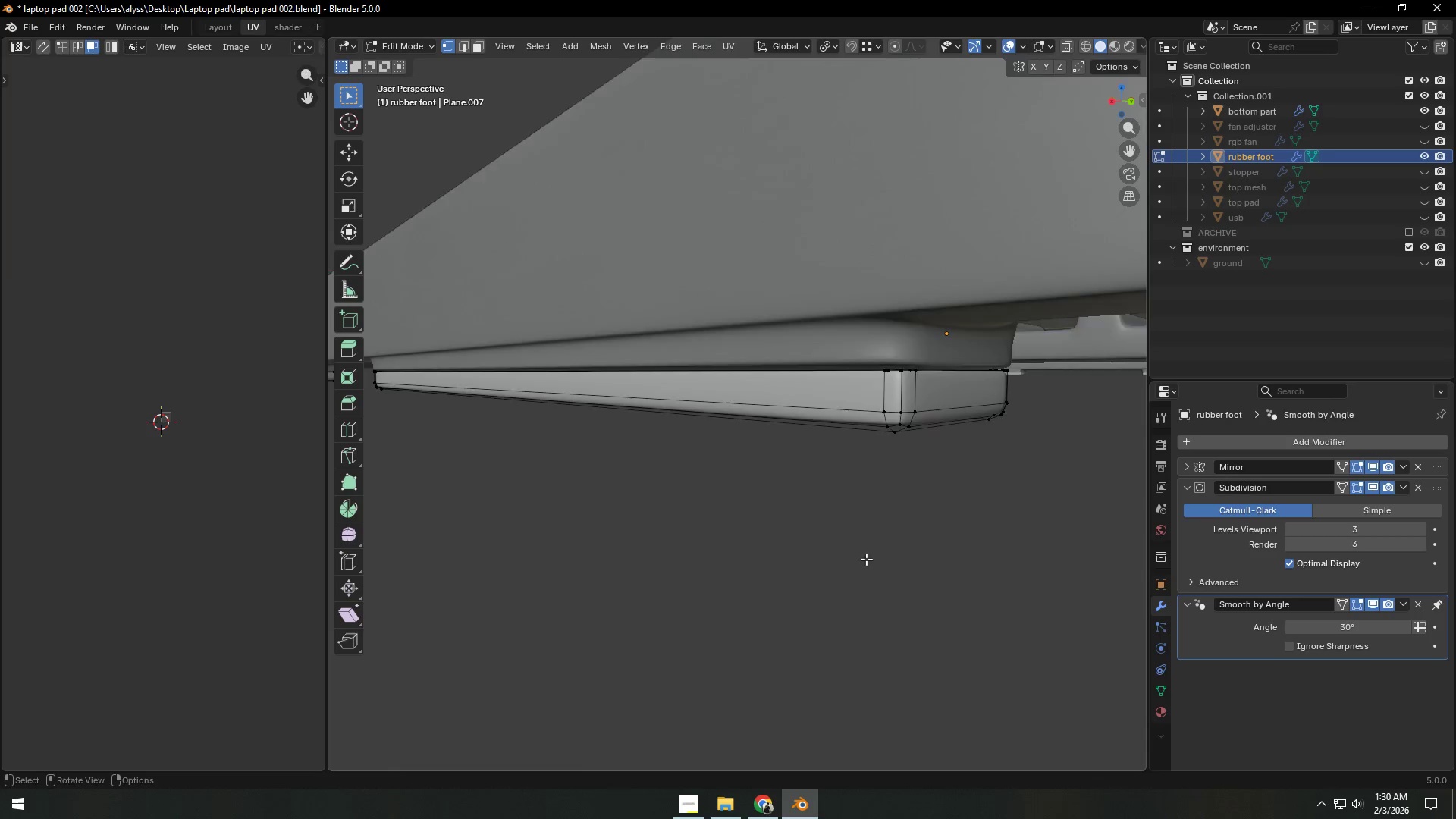 
scroll: coordinate [855, 541], scroll_direction: down, amount: 7.0
 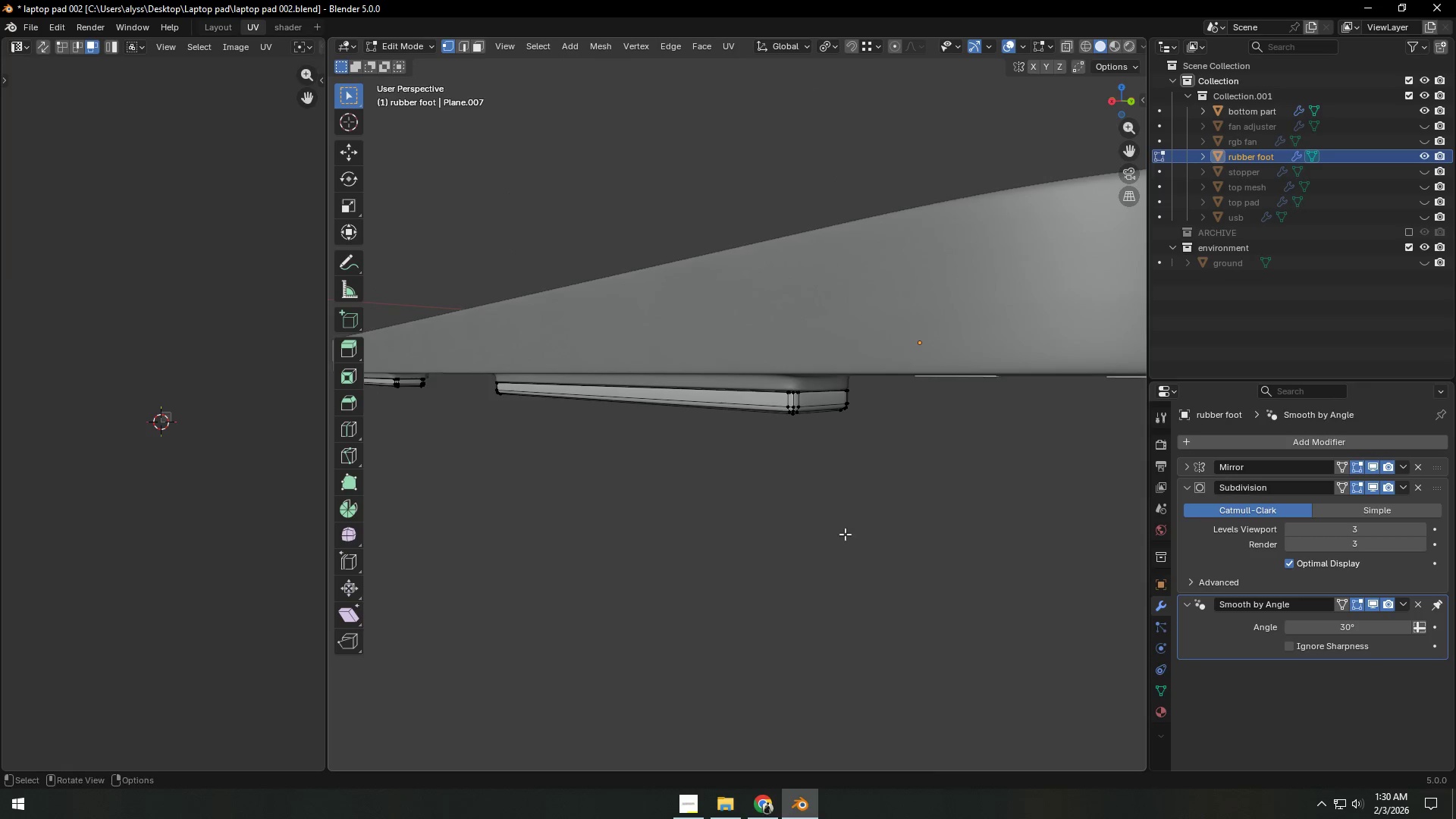 
key(Control+S)
 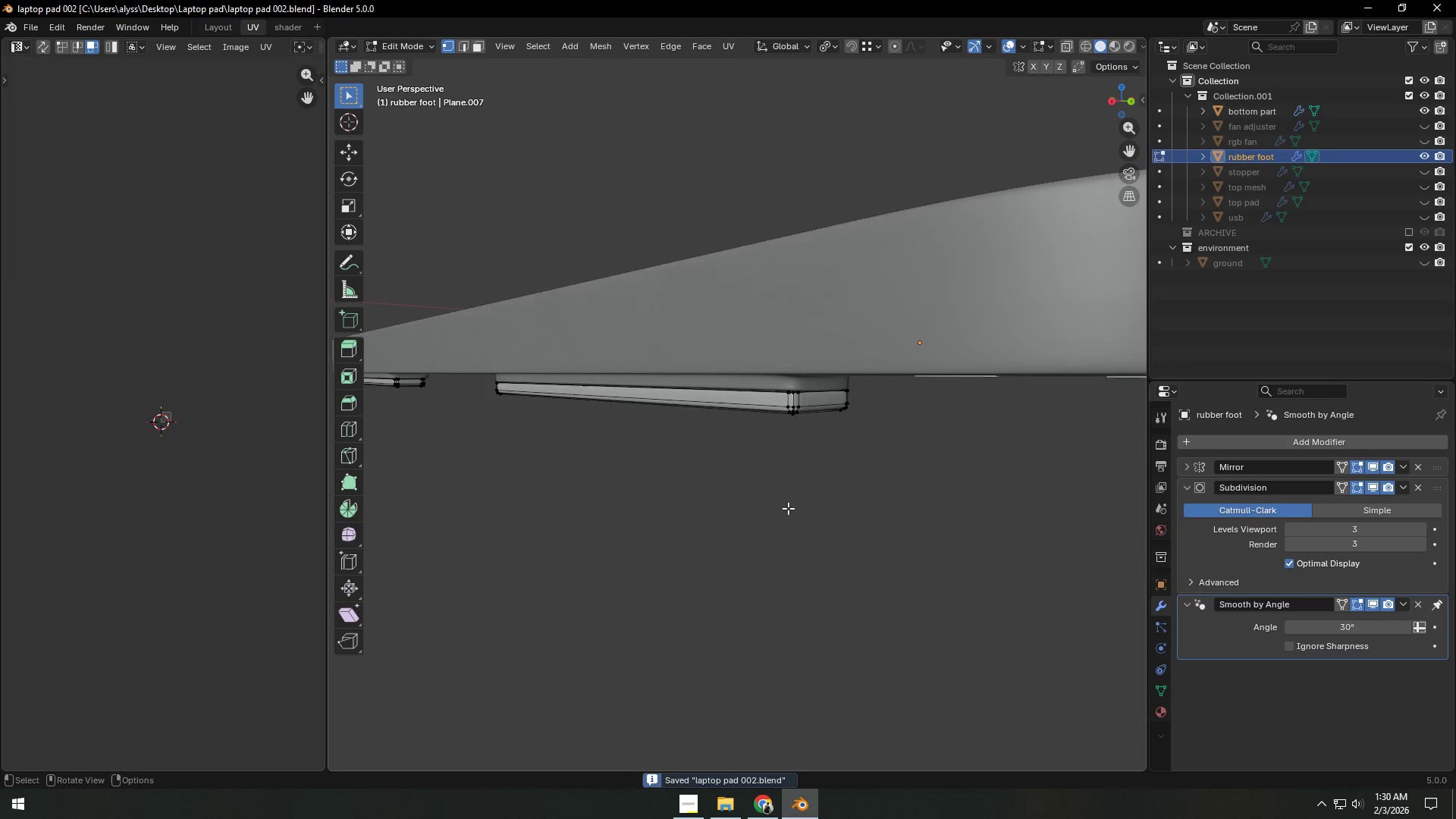 
scroll: coordinate [788, 508], scroll_direction: down, amount: 5.0
 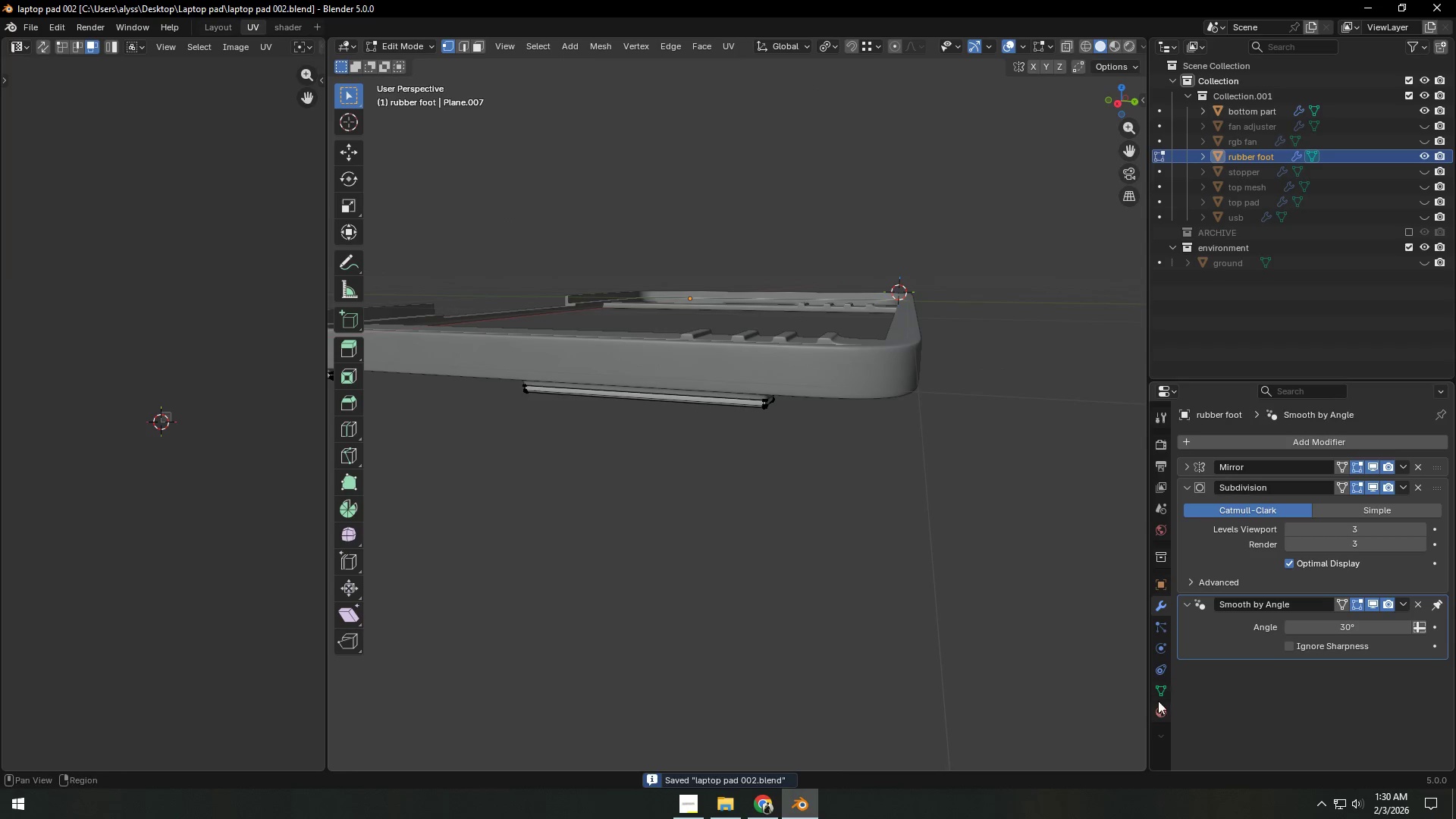 
left_click([1156, 706])
 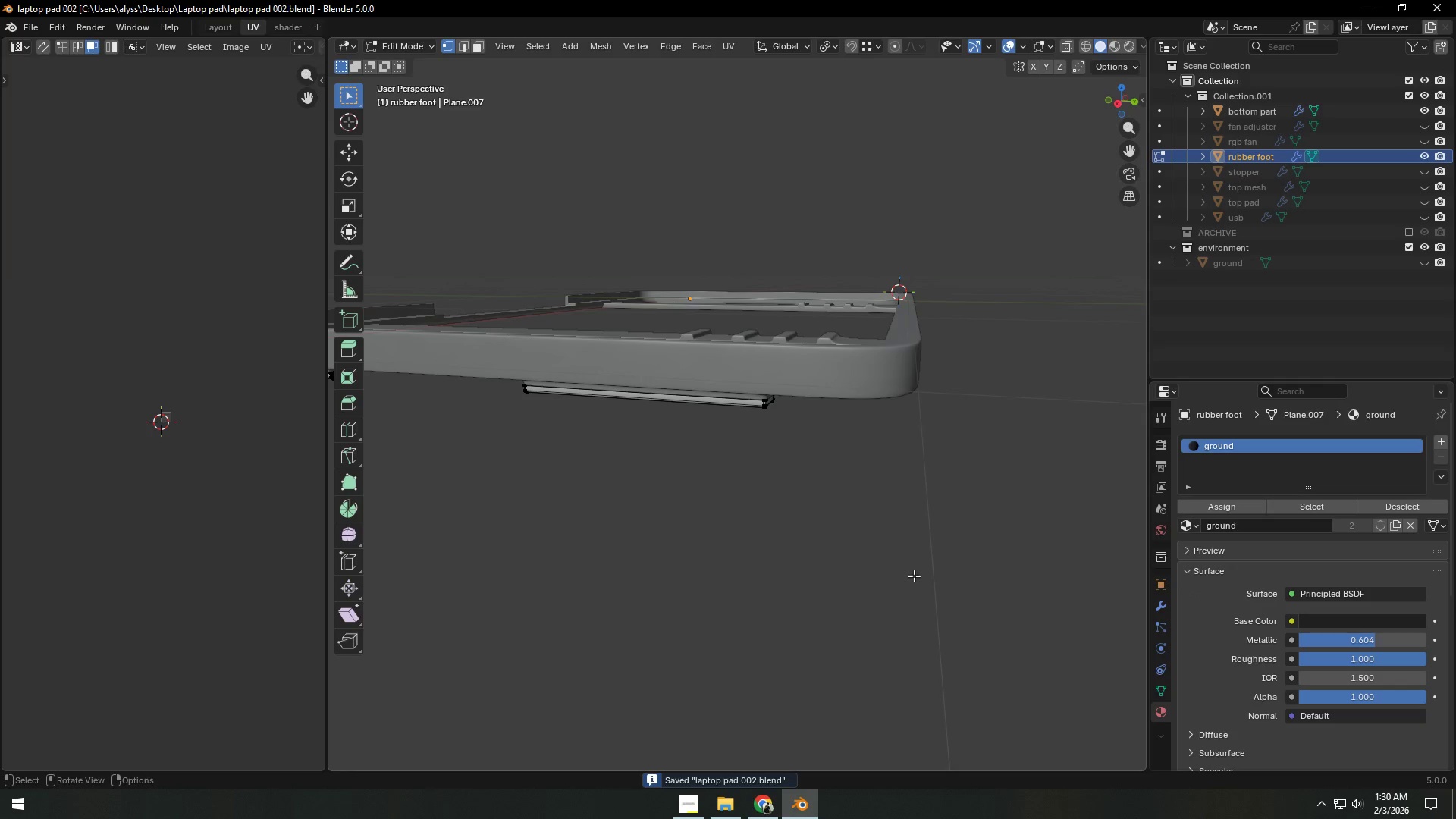 
left_click([914, 576])
 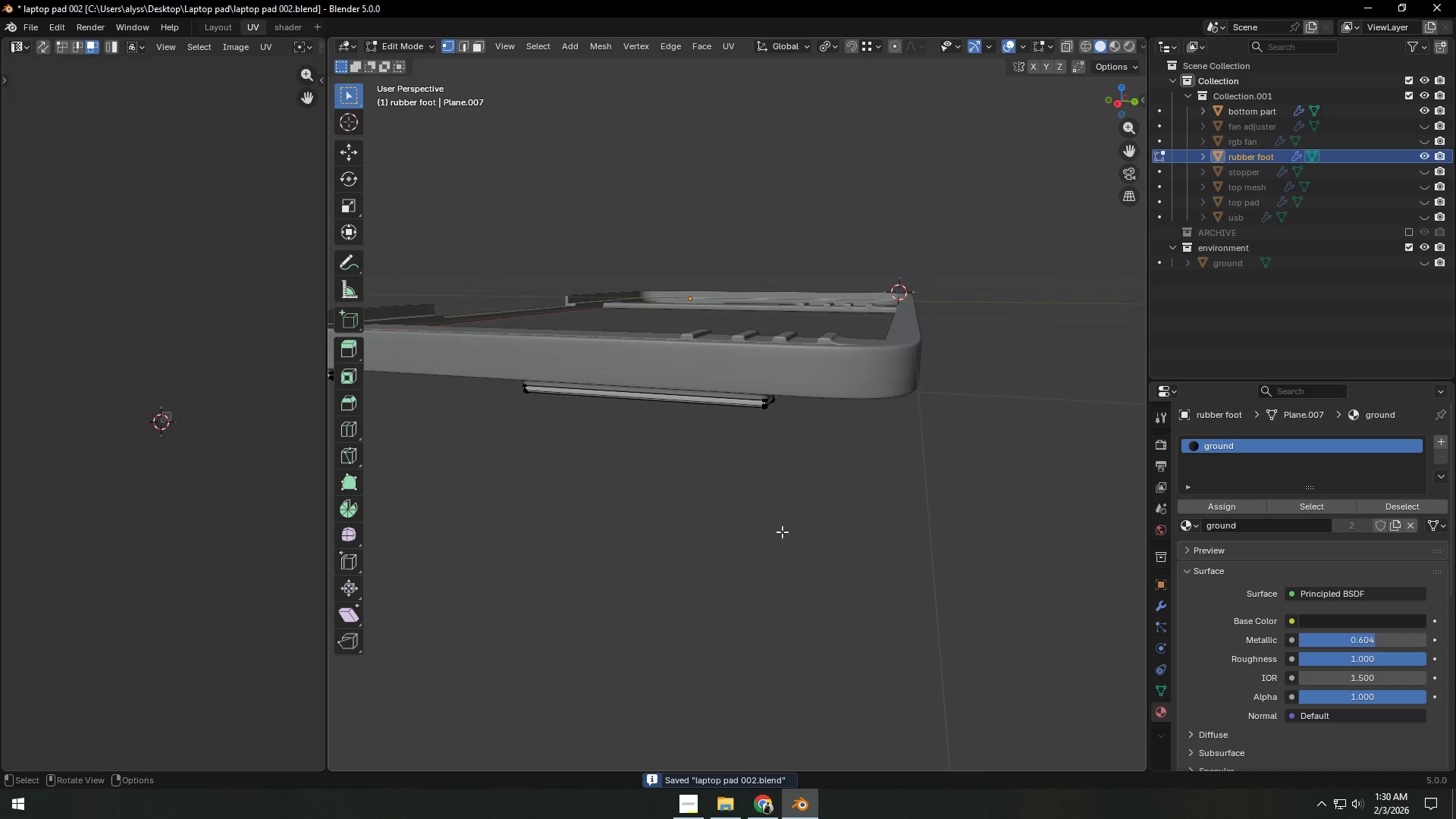 
scroll: coordinate [686, 507], scroll_direction: down, amount: 3.0
 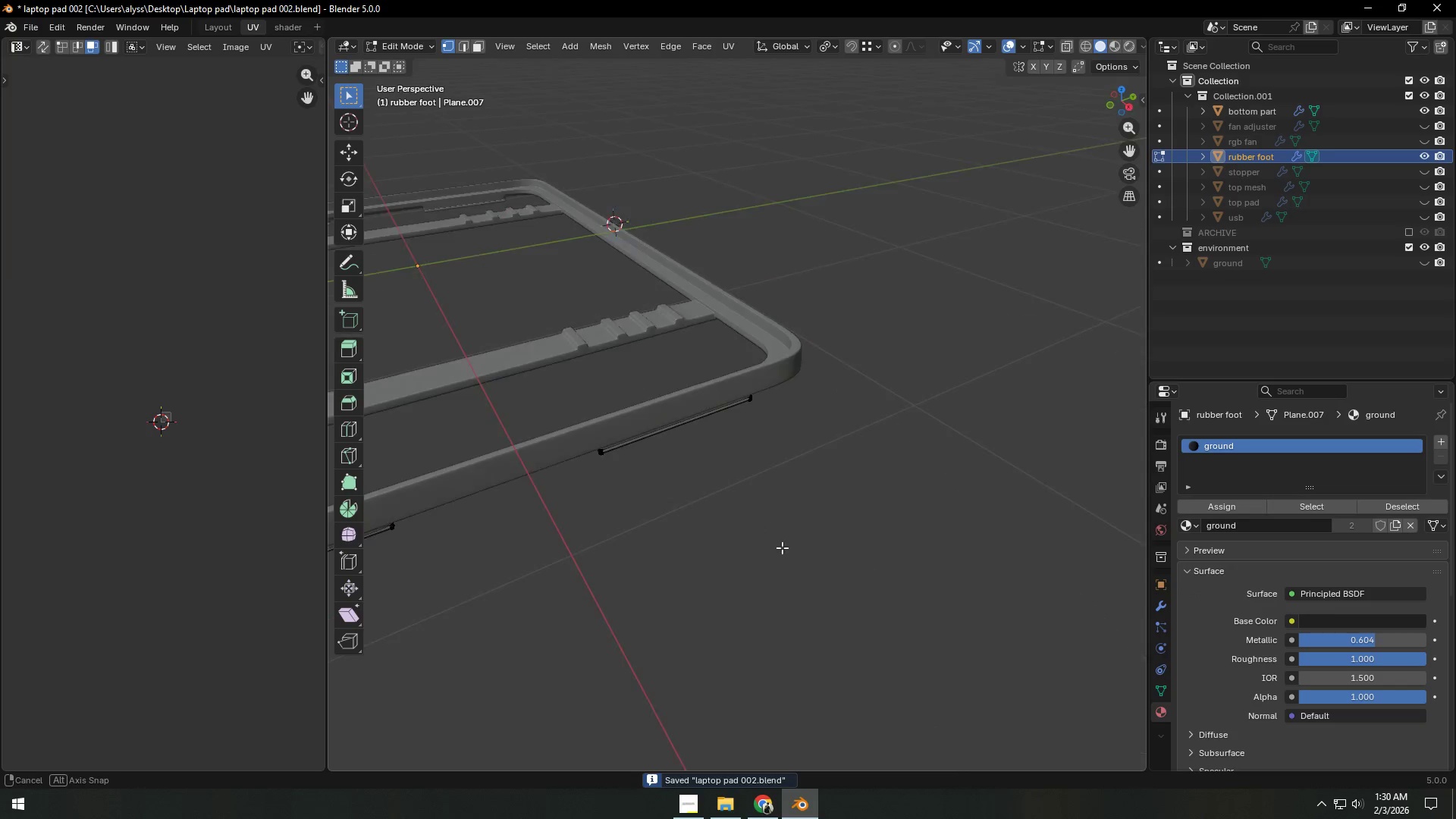 
key(Control+ControlLeft)
 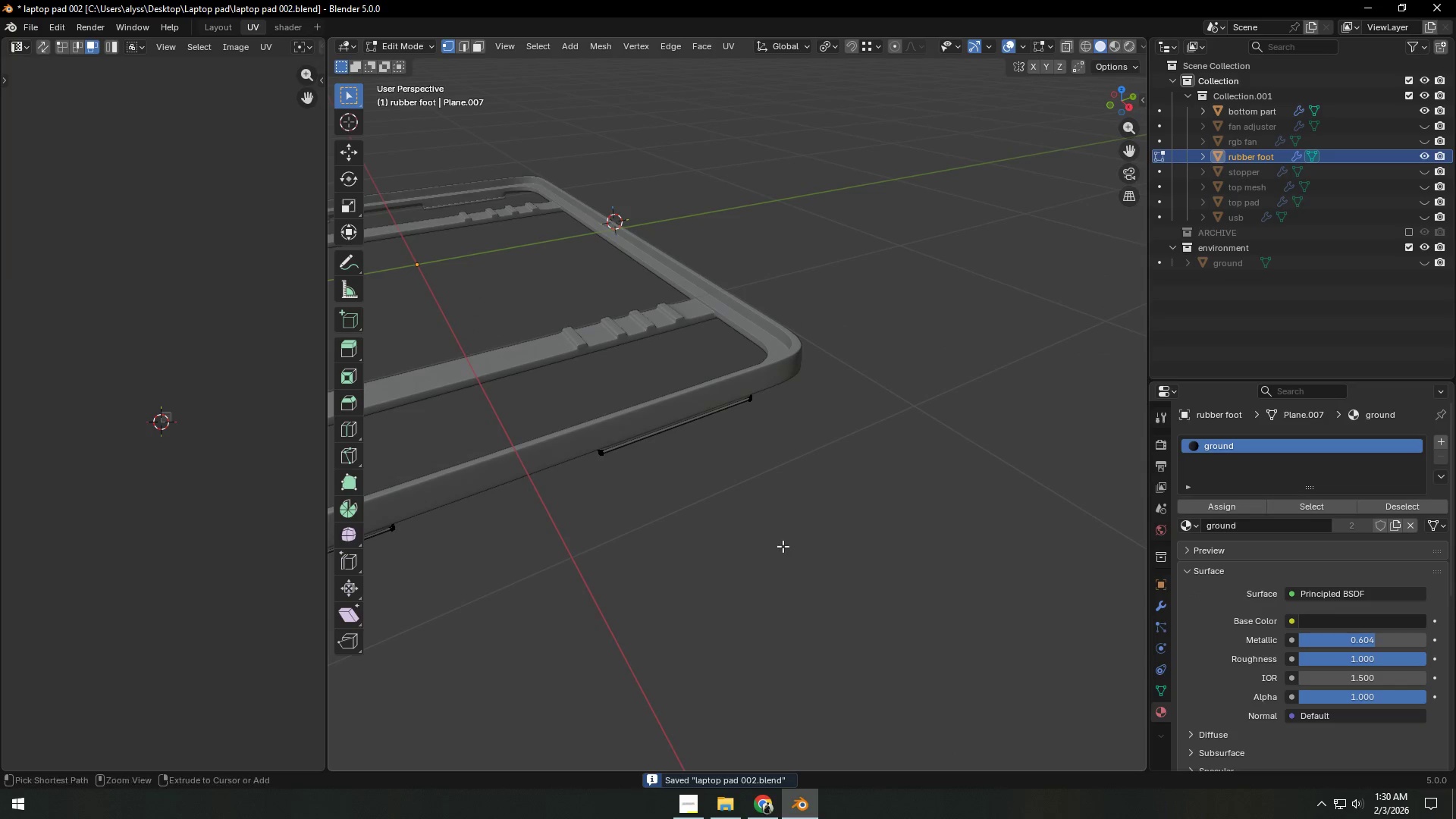 
key(Control+S)
 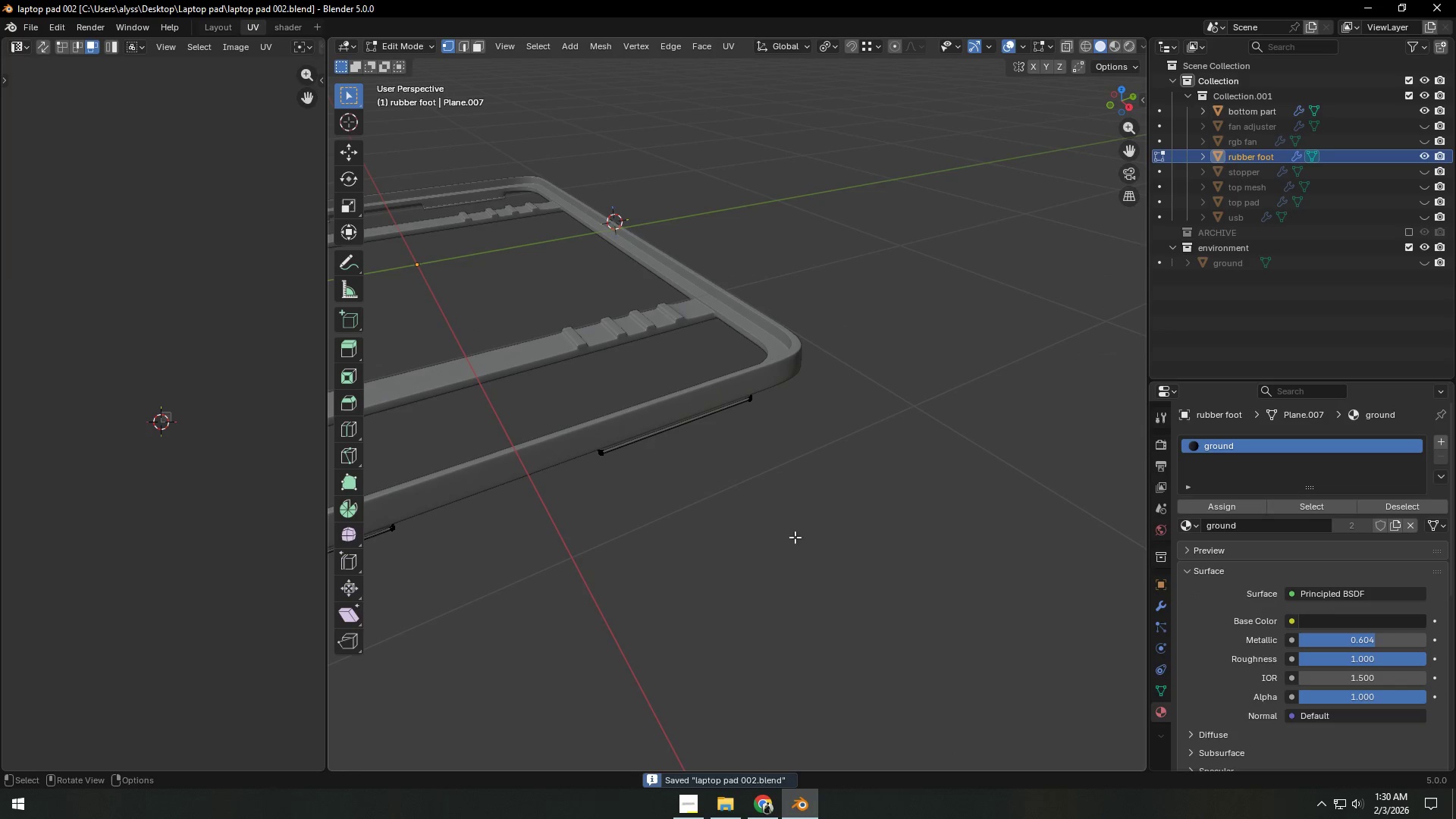 
left_click([795, 536])
 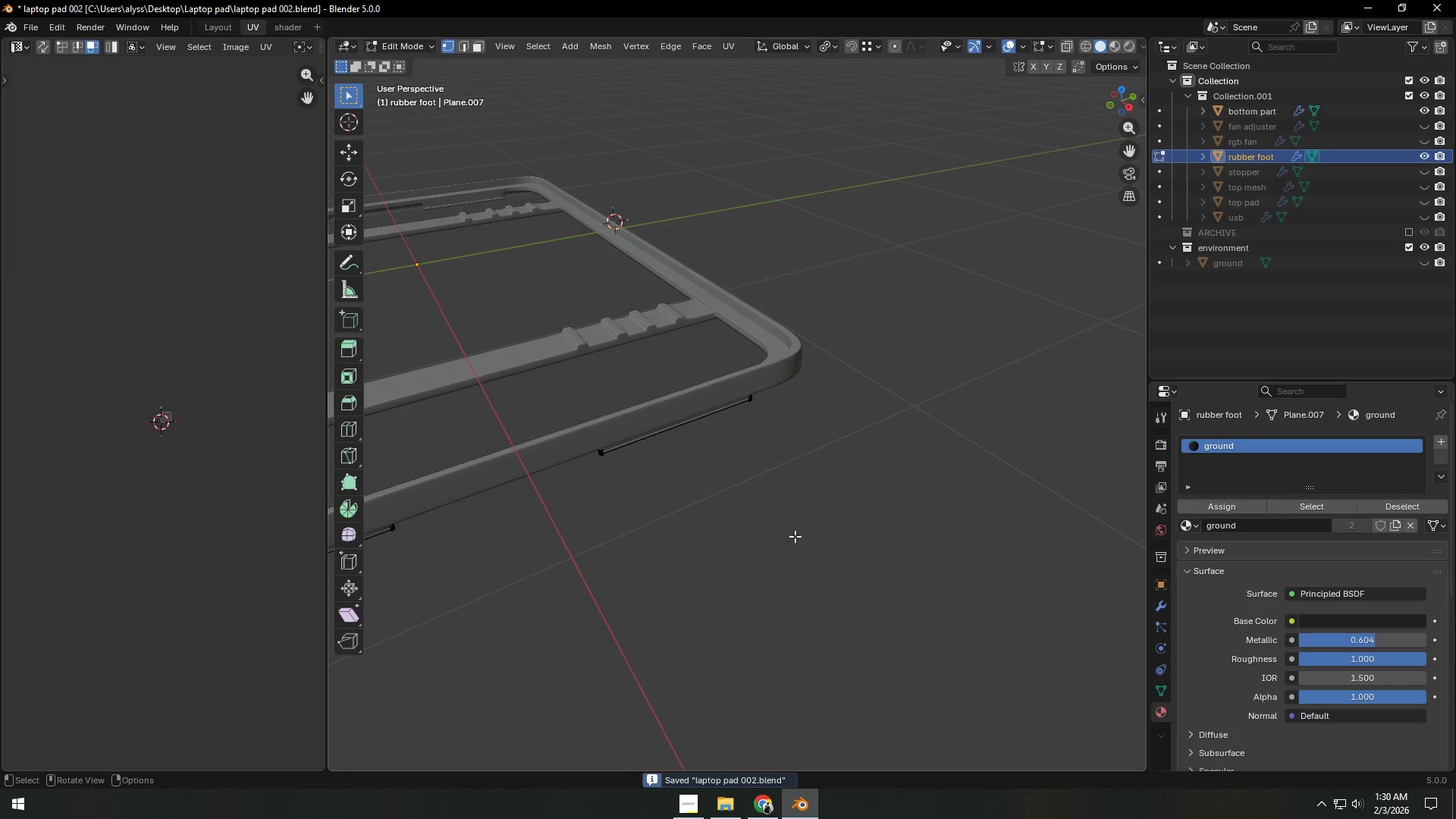 
key(Tab)
 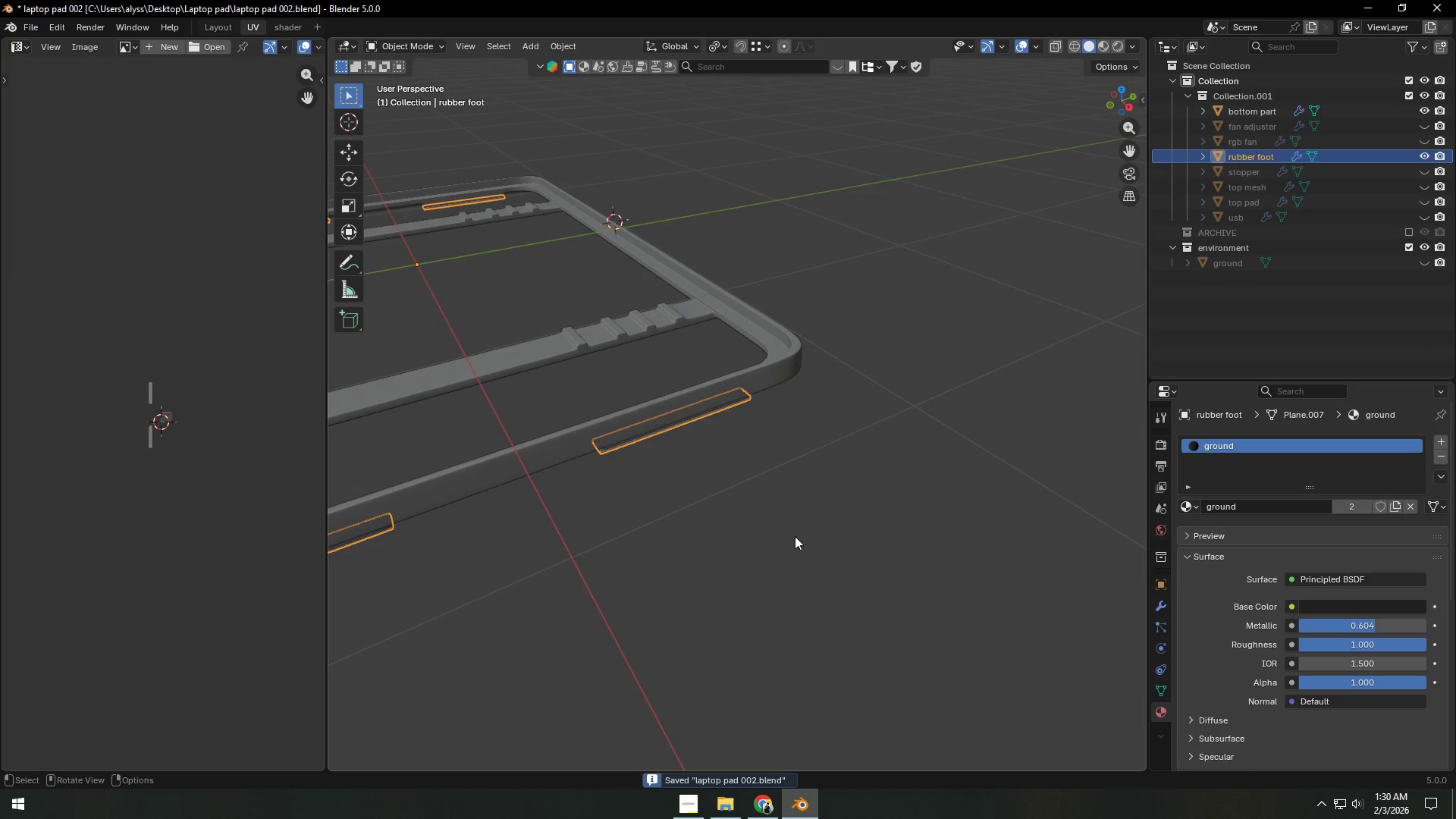 
scroll: coordinate [795, 536], scroll_direction: down, amount: 3.0
 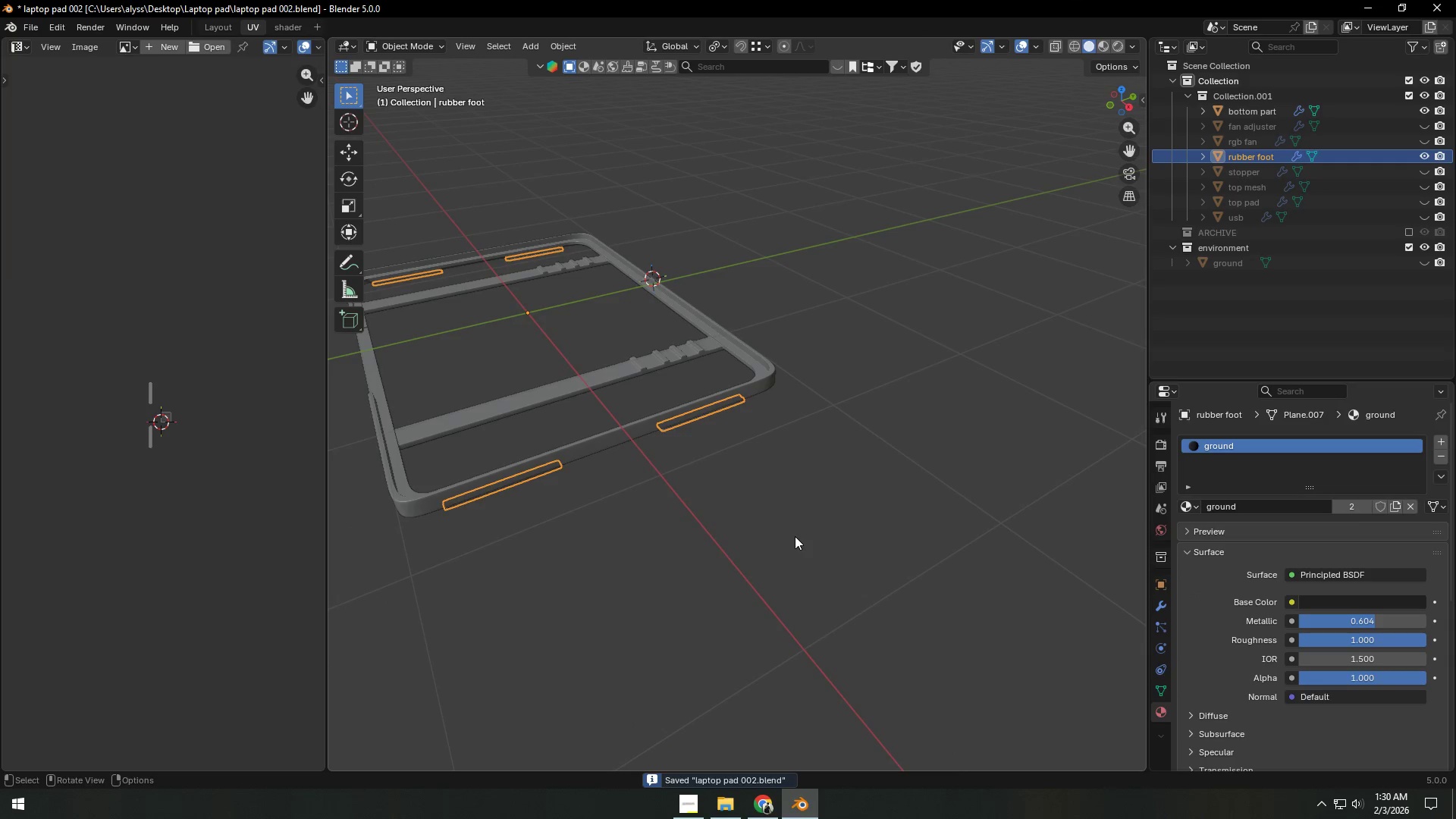 
left_click([796, 536])
 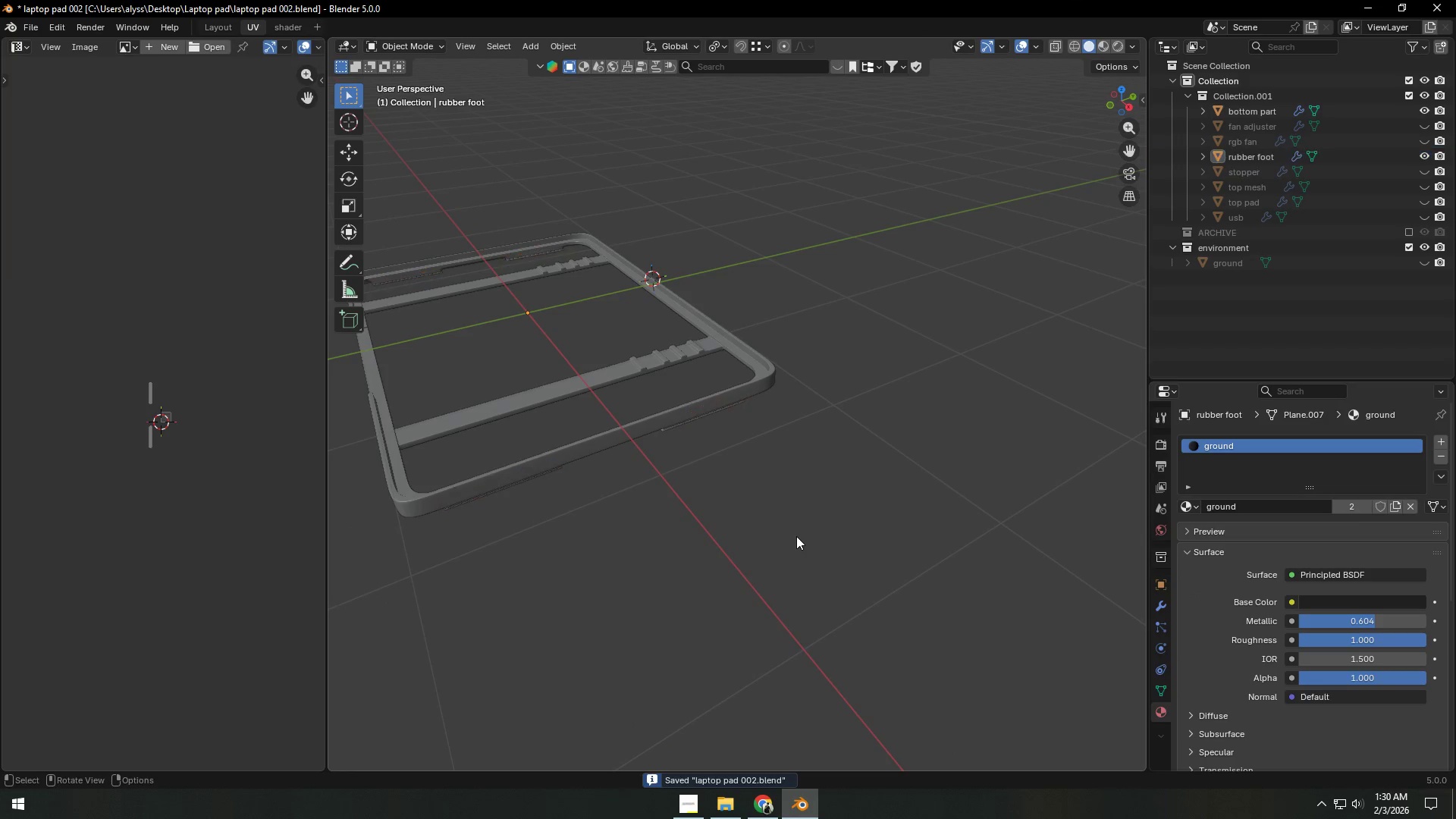 
key(Control+ControlLeft)
 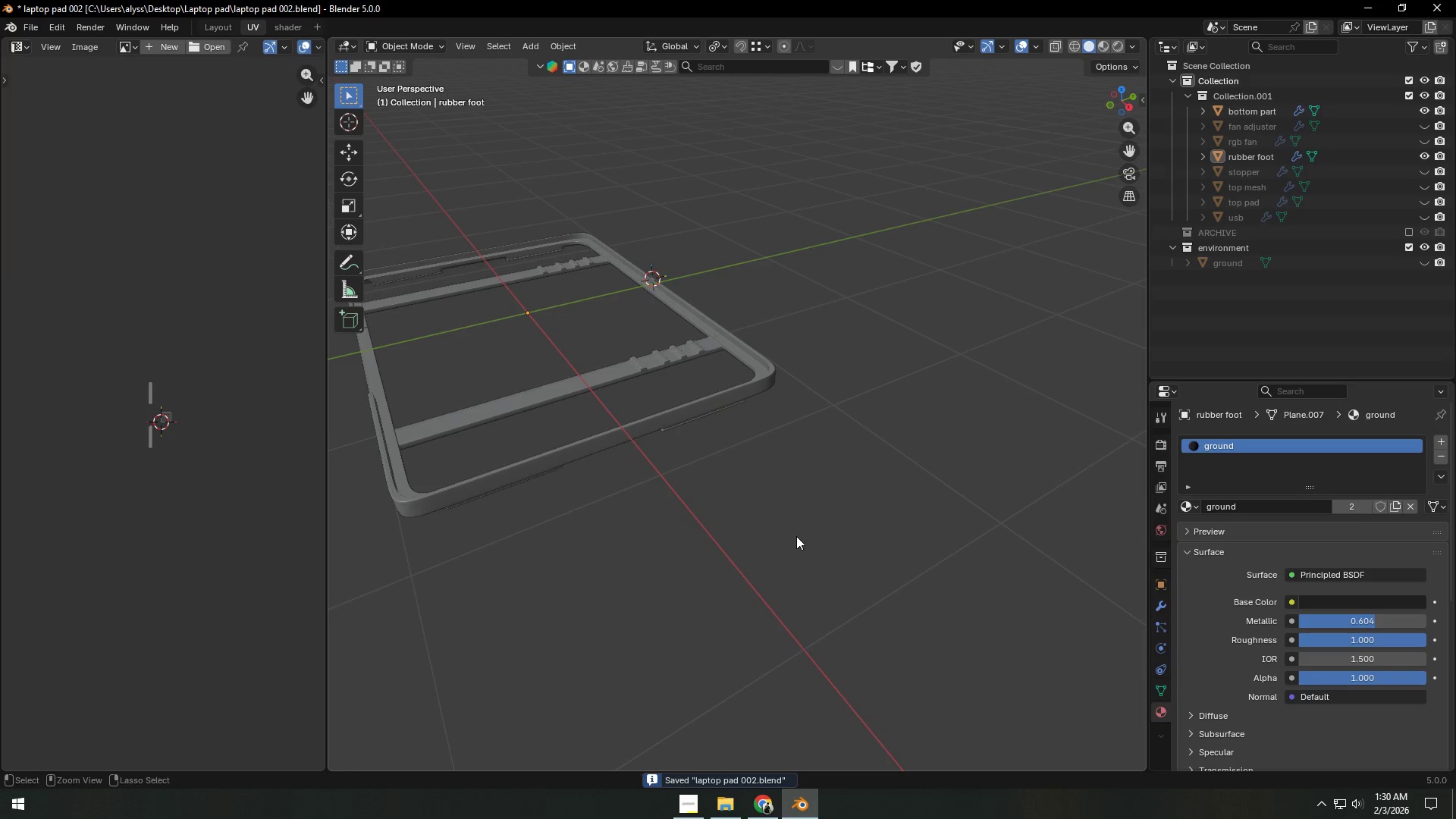 
key(Control+S)
 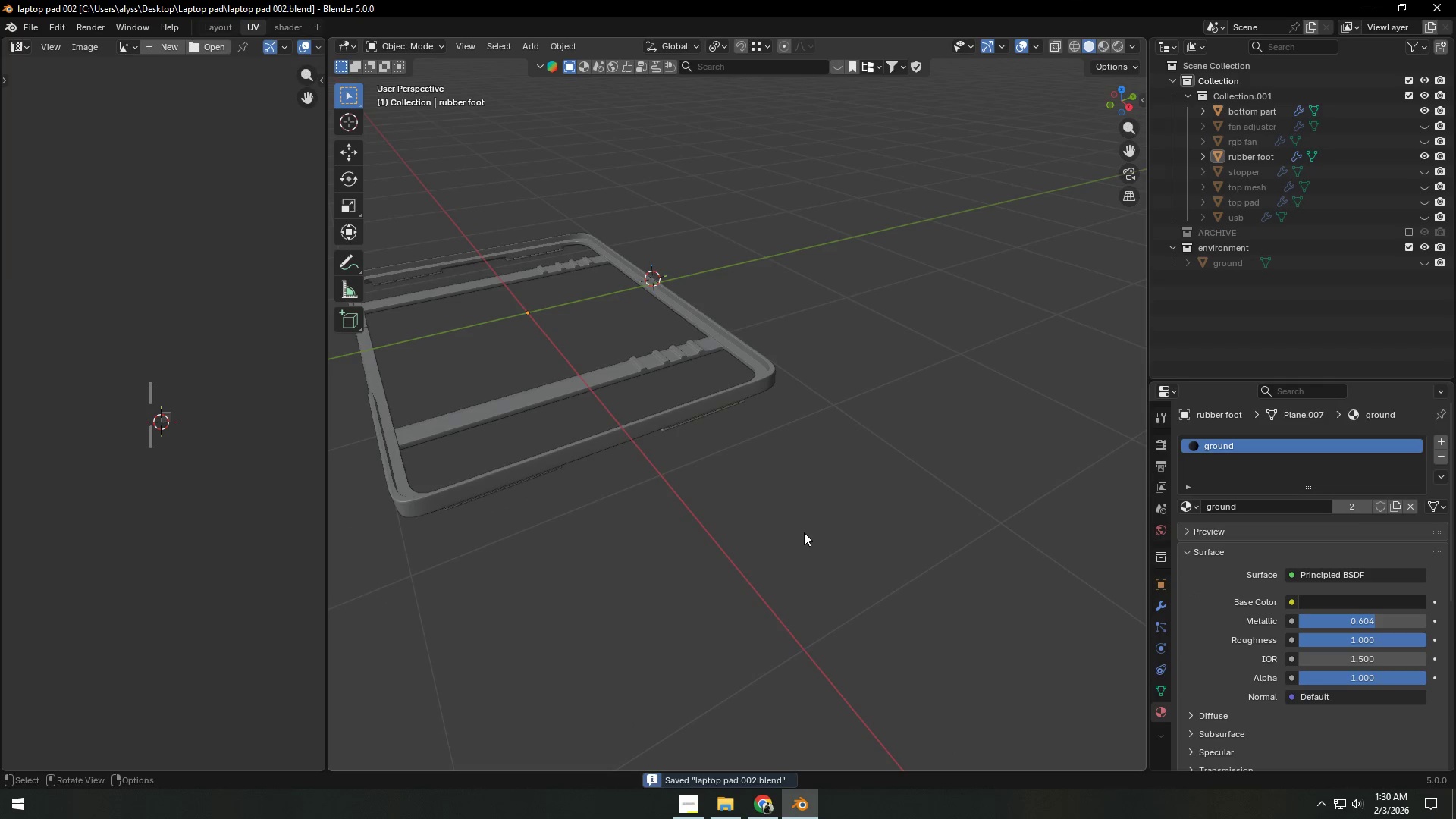 
key(Alt+H)
 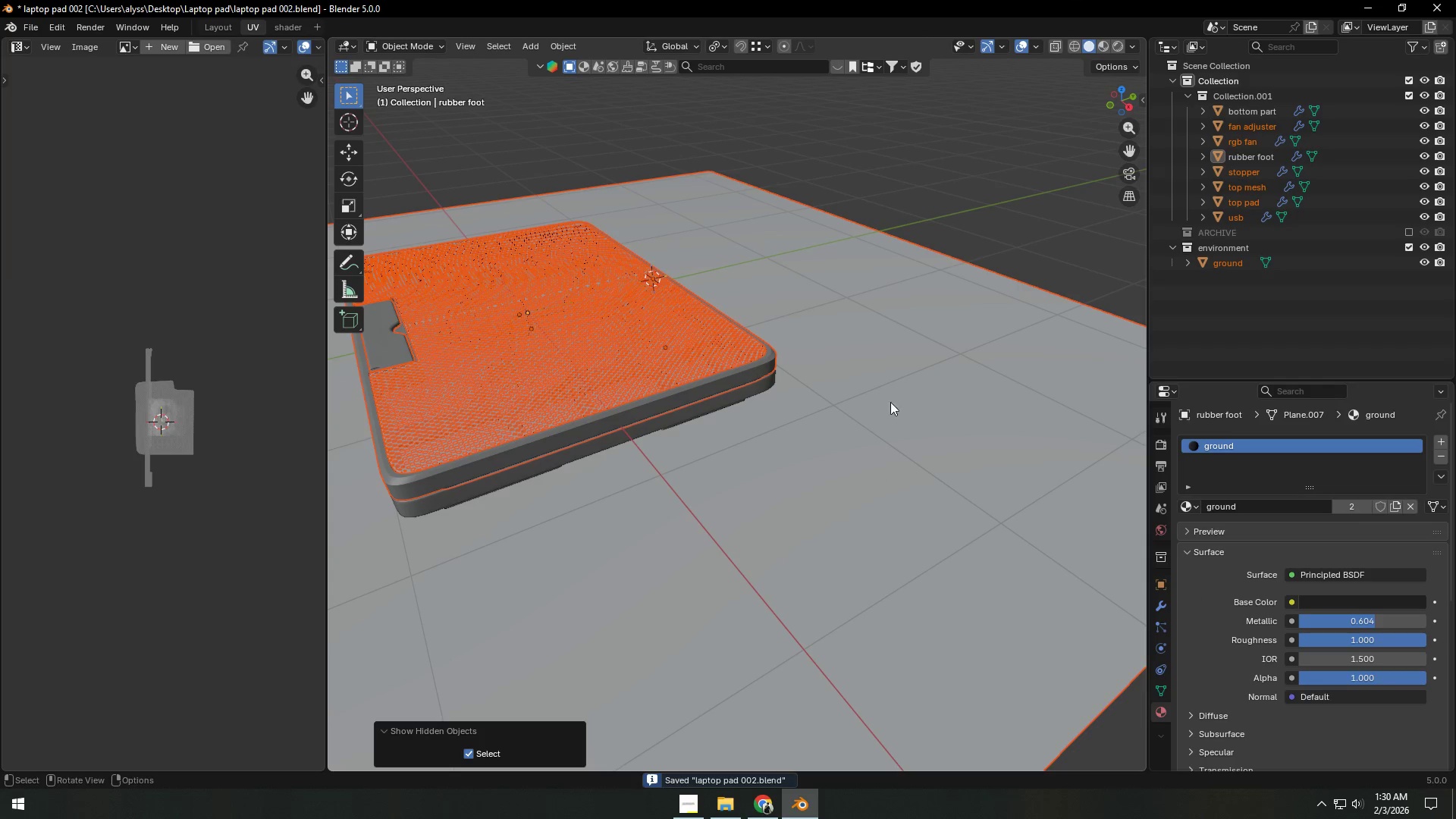 
left_click([939, 177])
 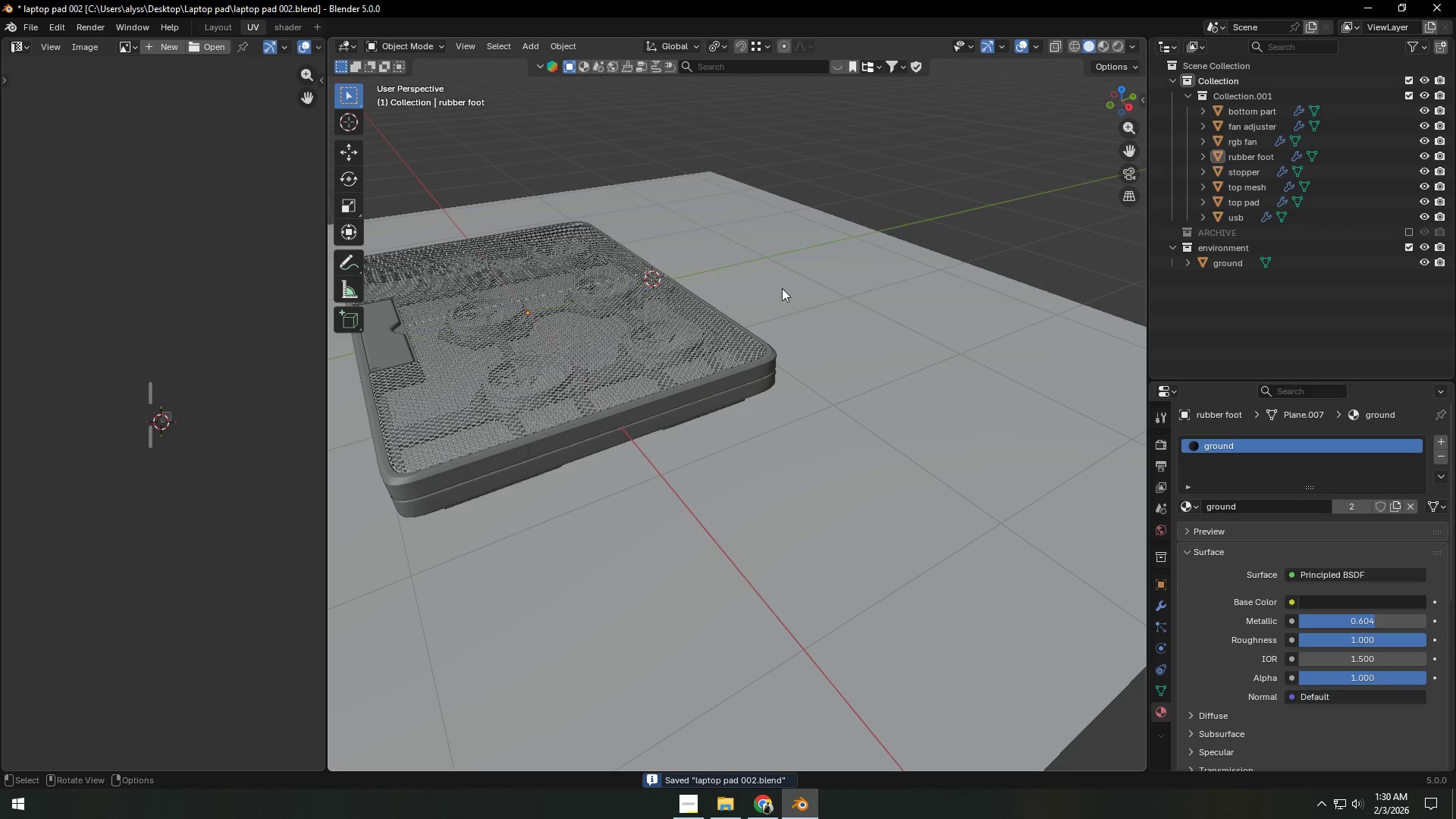 
hold_key(key=ShiftLeft, duration=0.34)
 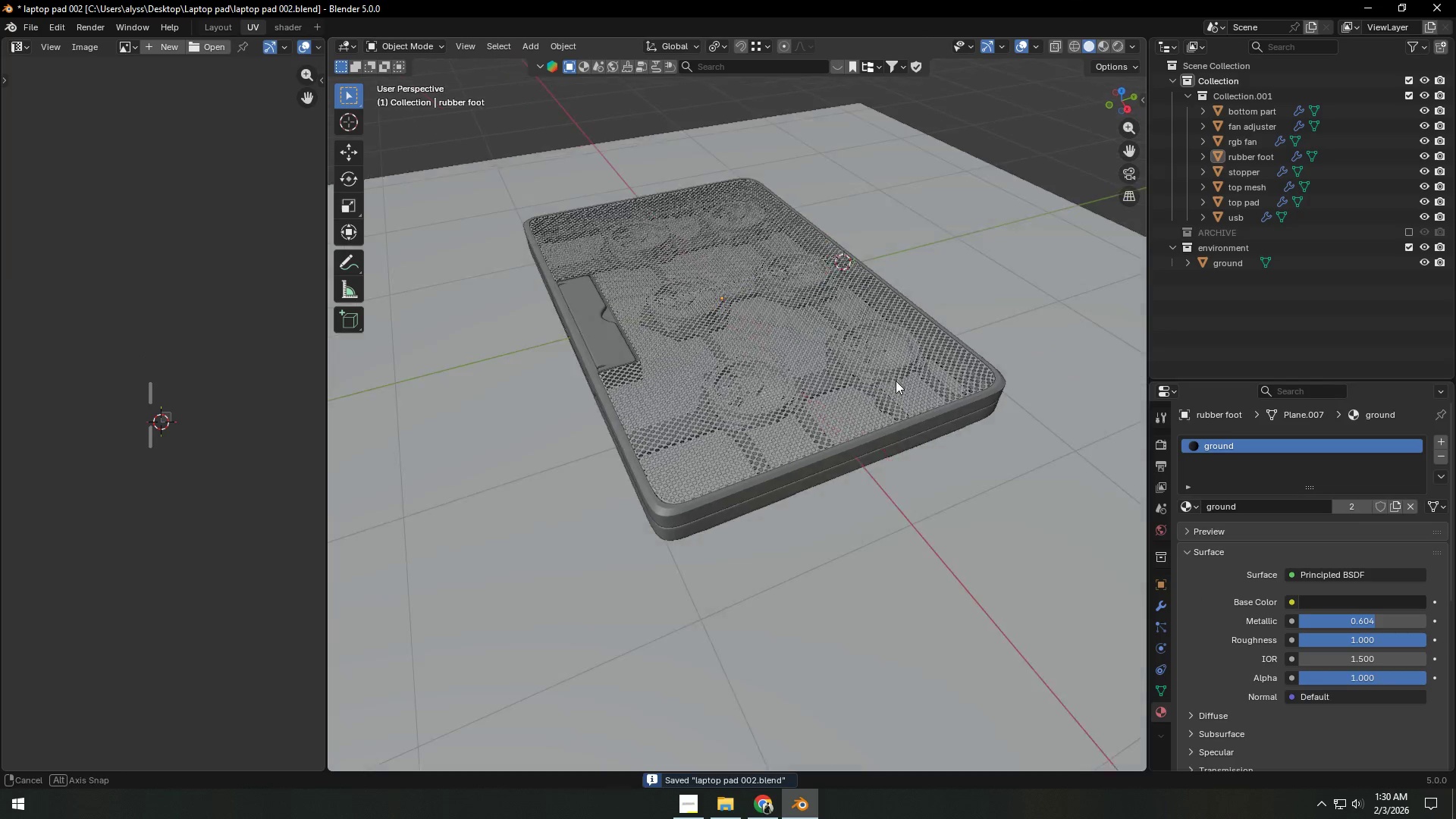 
scroll: coordinate [896, 381], scroll_direction: up, amount: 2.0
 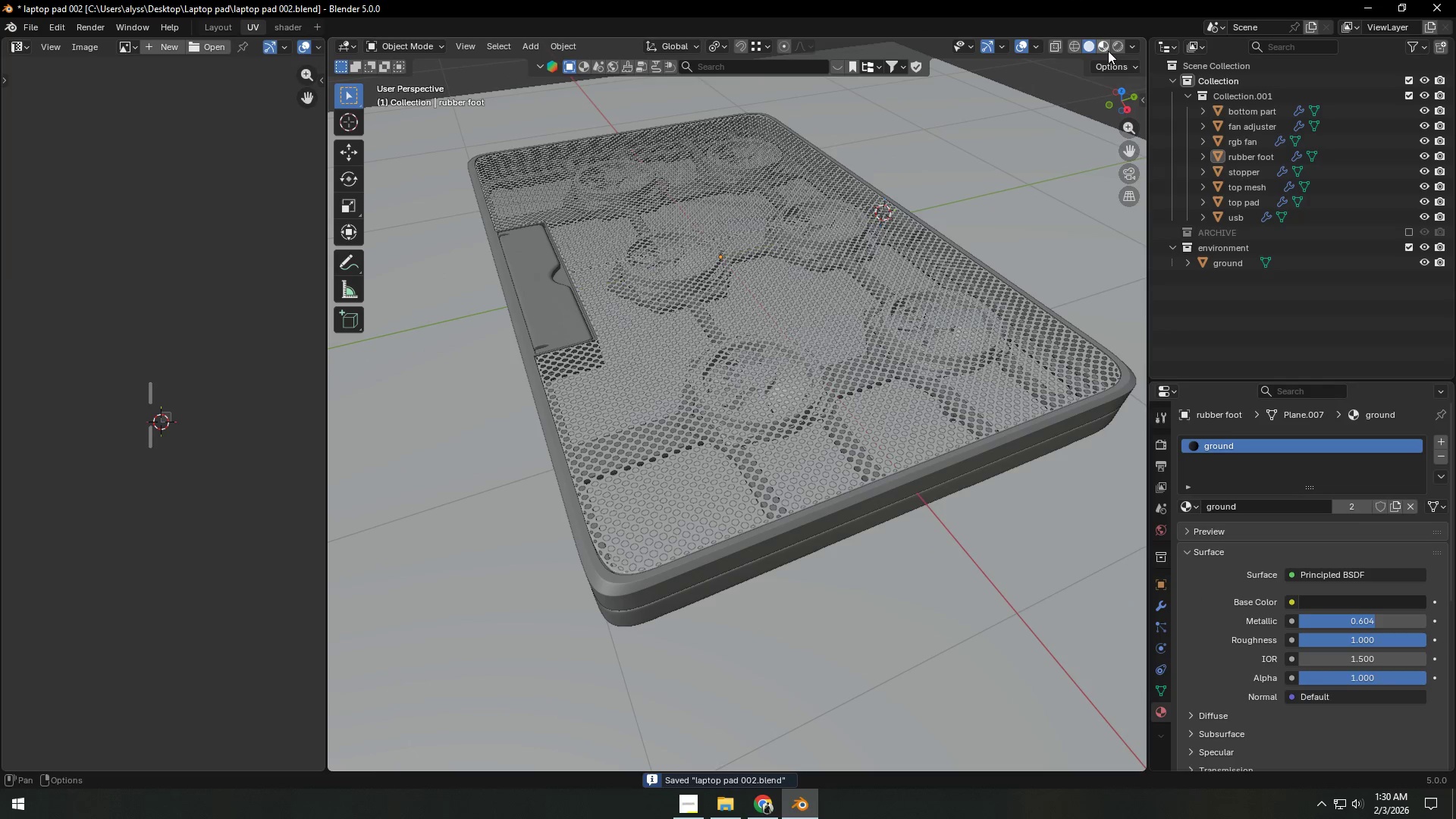 
left_click([1115, 48])
 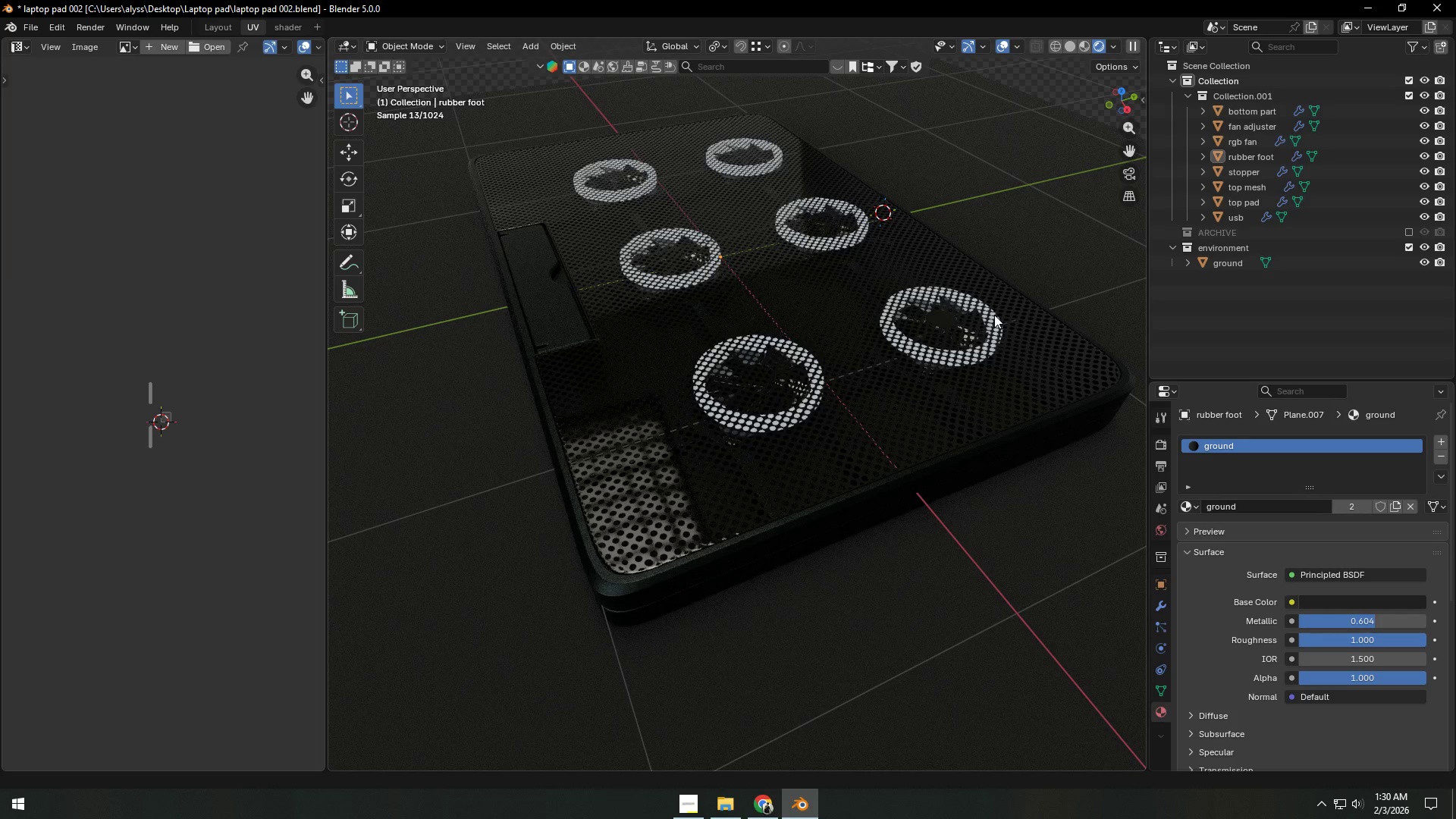 
wait(12.83)
 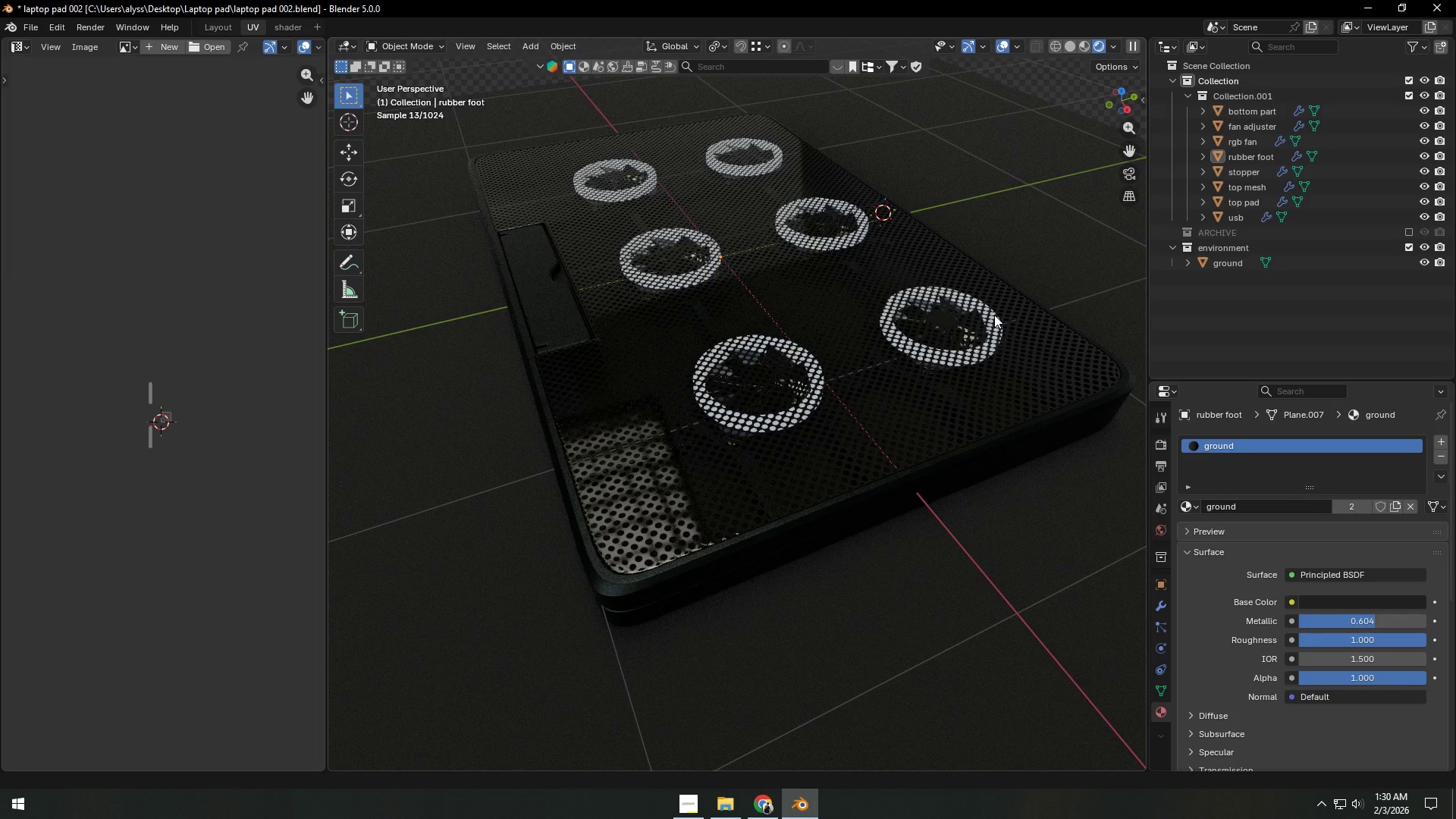 
hold_key(key=ControlLeft, duration=1.5)
 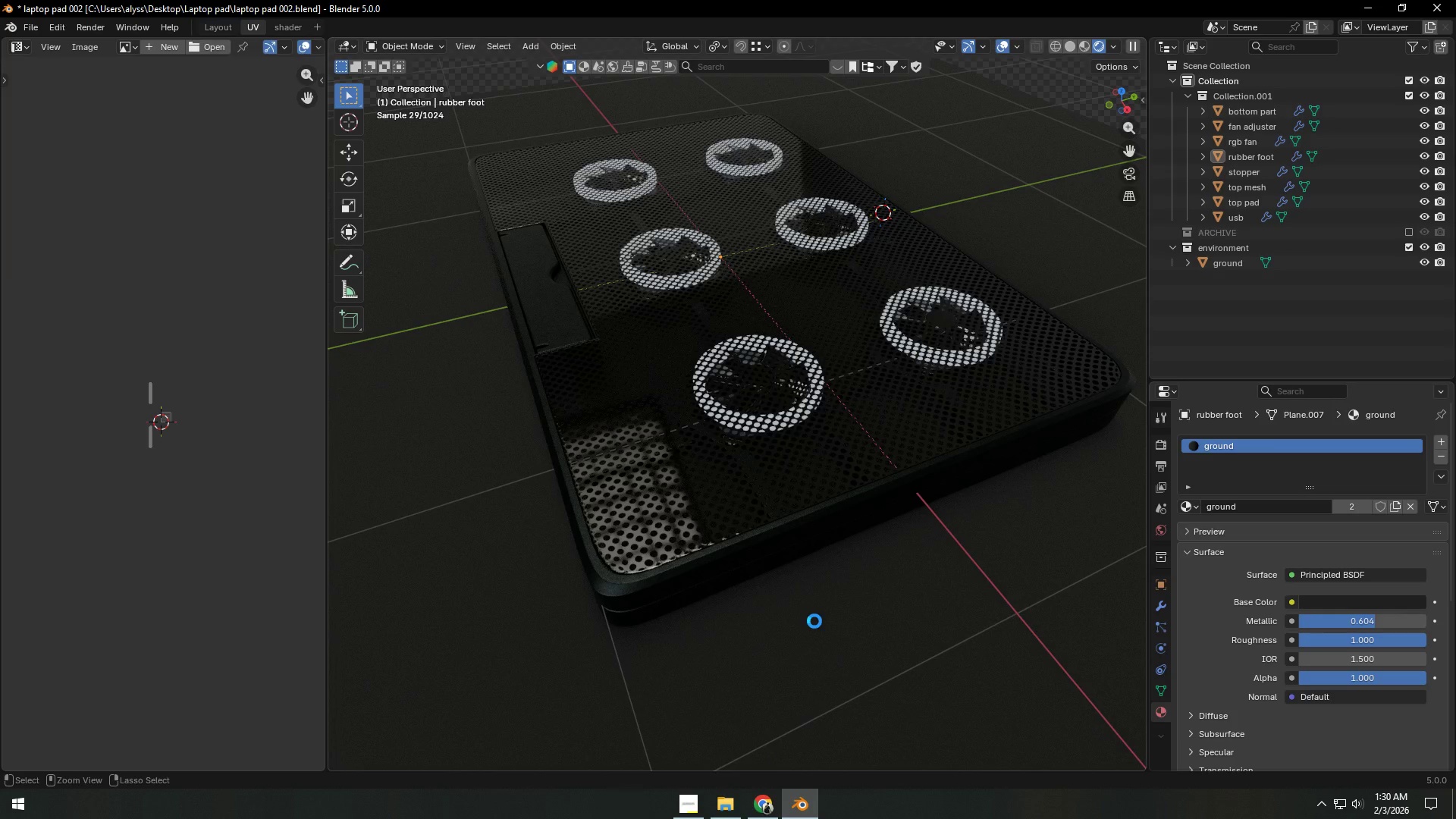 
key(Control+S)
 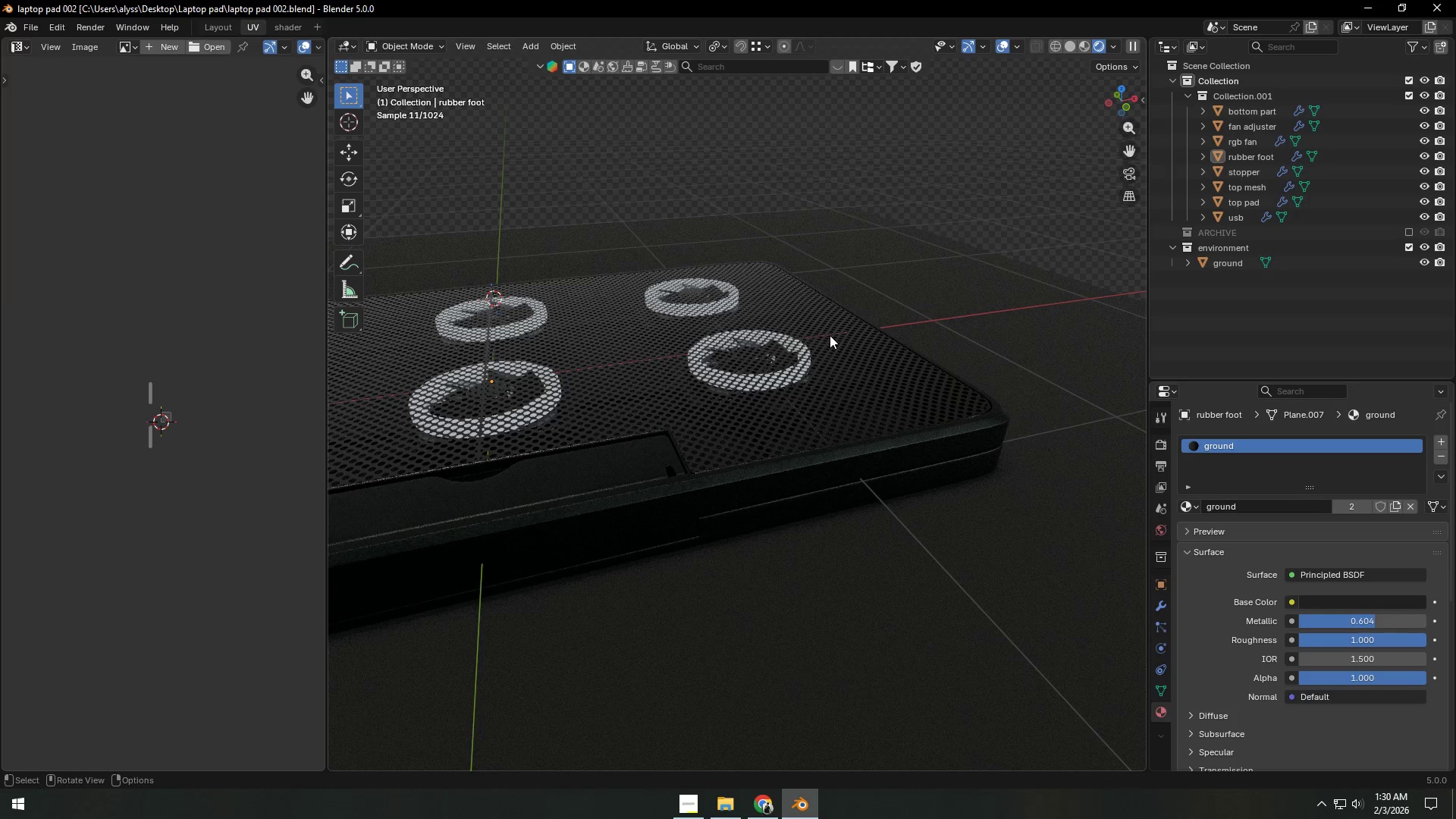 
wait(15.11)
 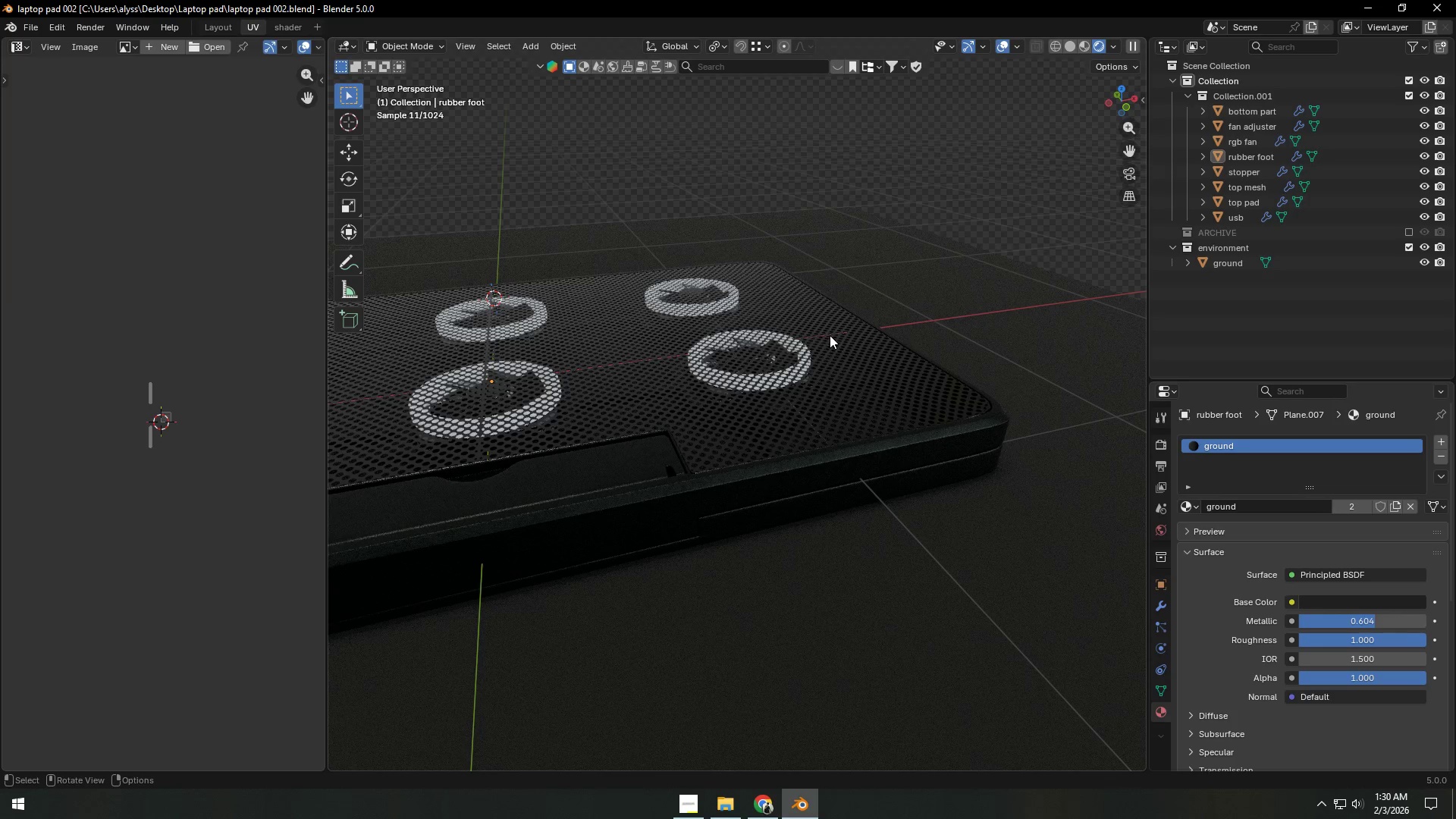 
left_click([1070, 46])
 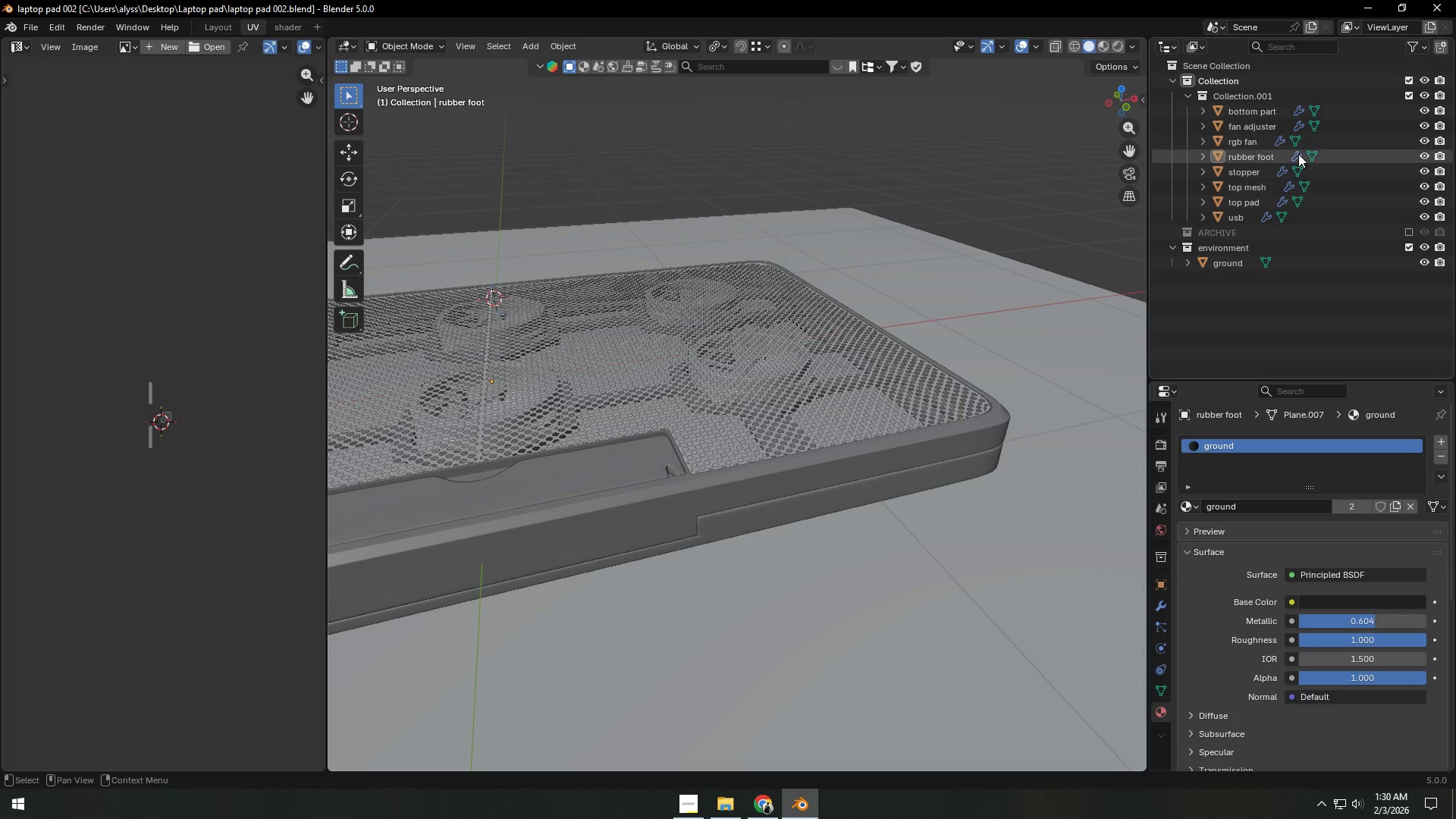 
left_click([1250, 139])
 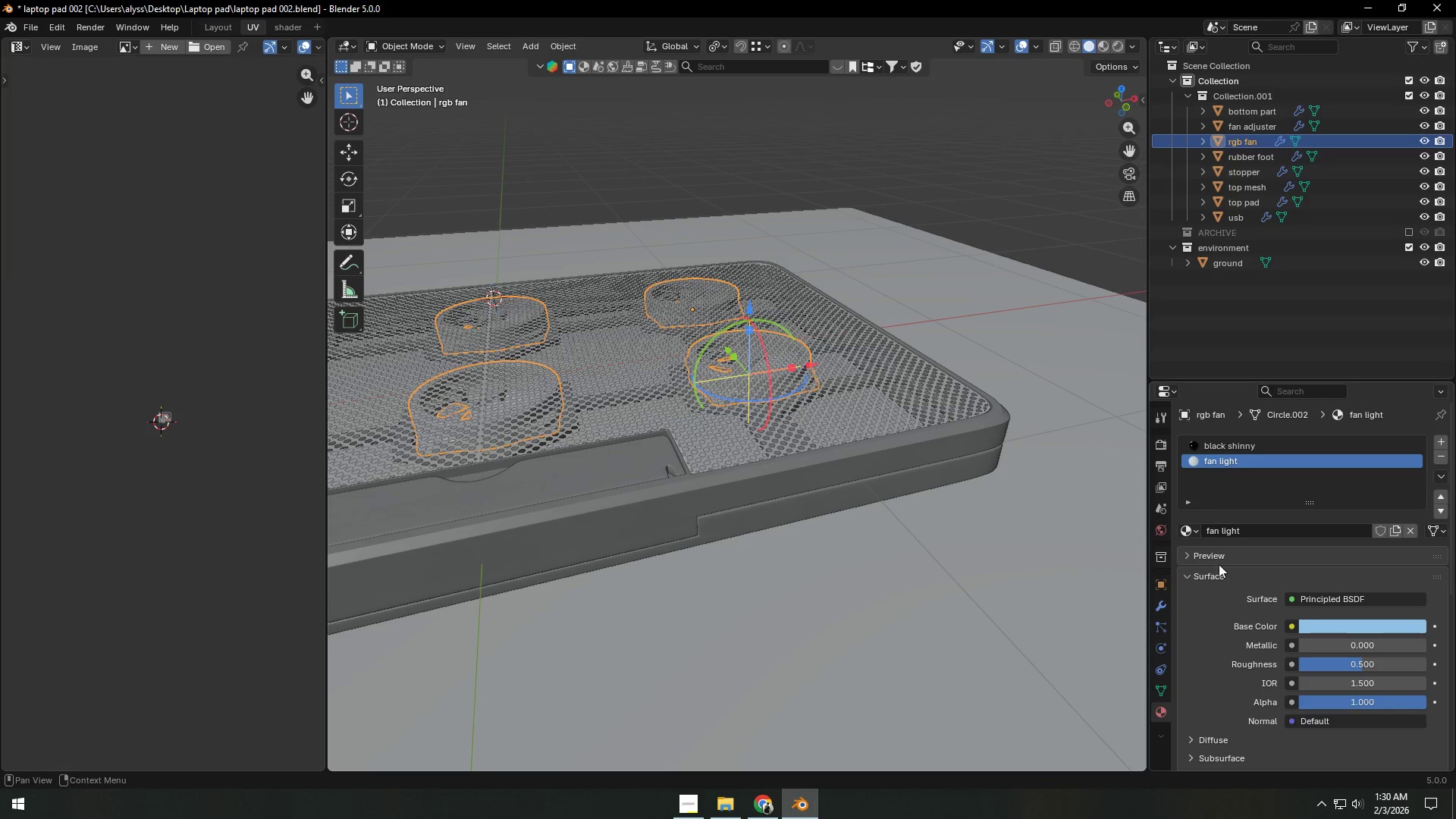 
scroll: coordinate [1222, 652], scroll_direction: down, amount: 2.0
 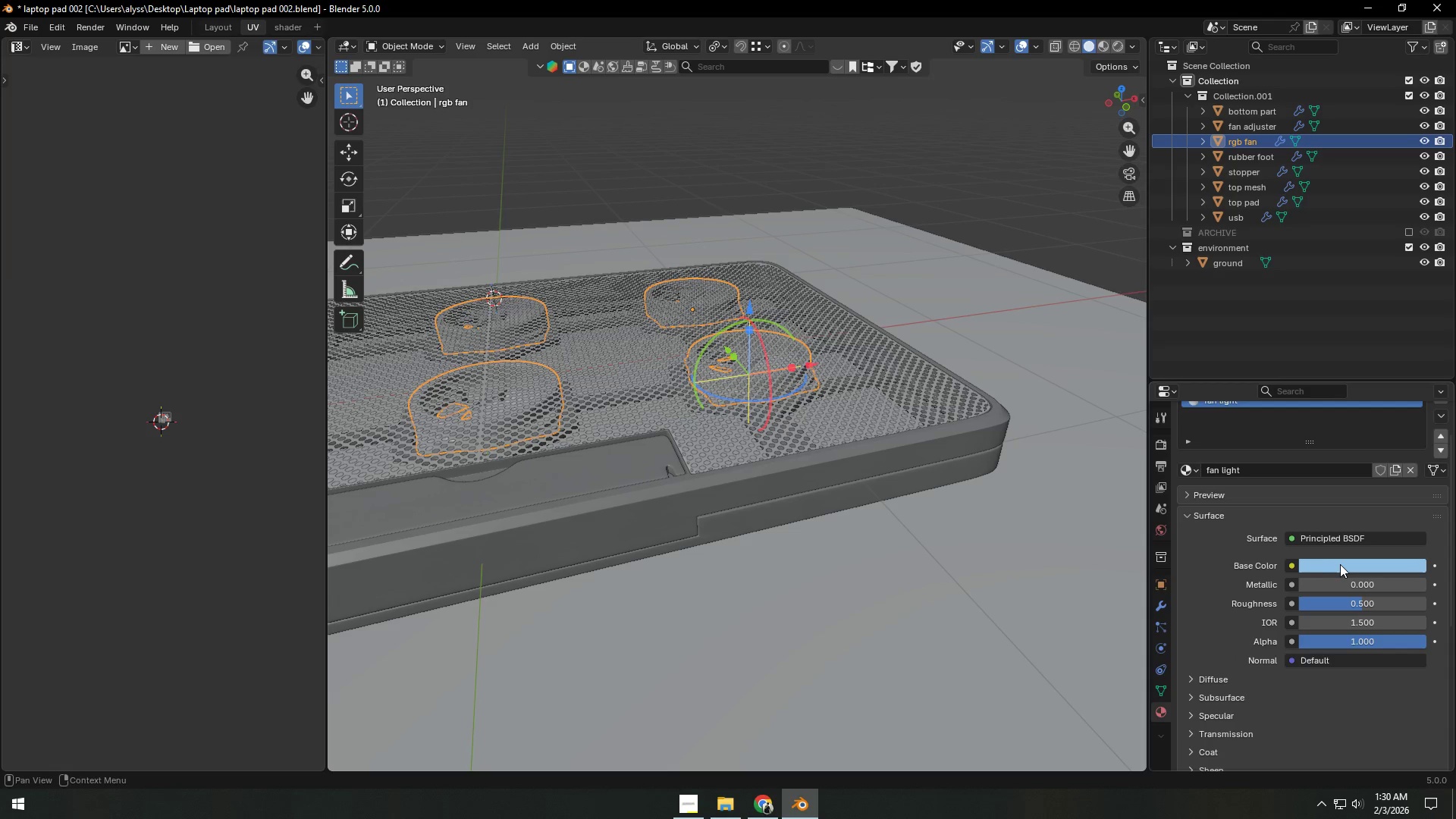 
left_click([1341, 565])
 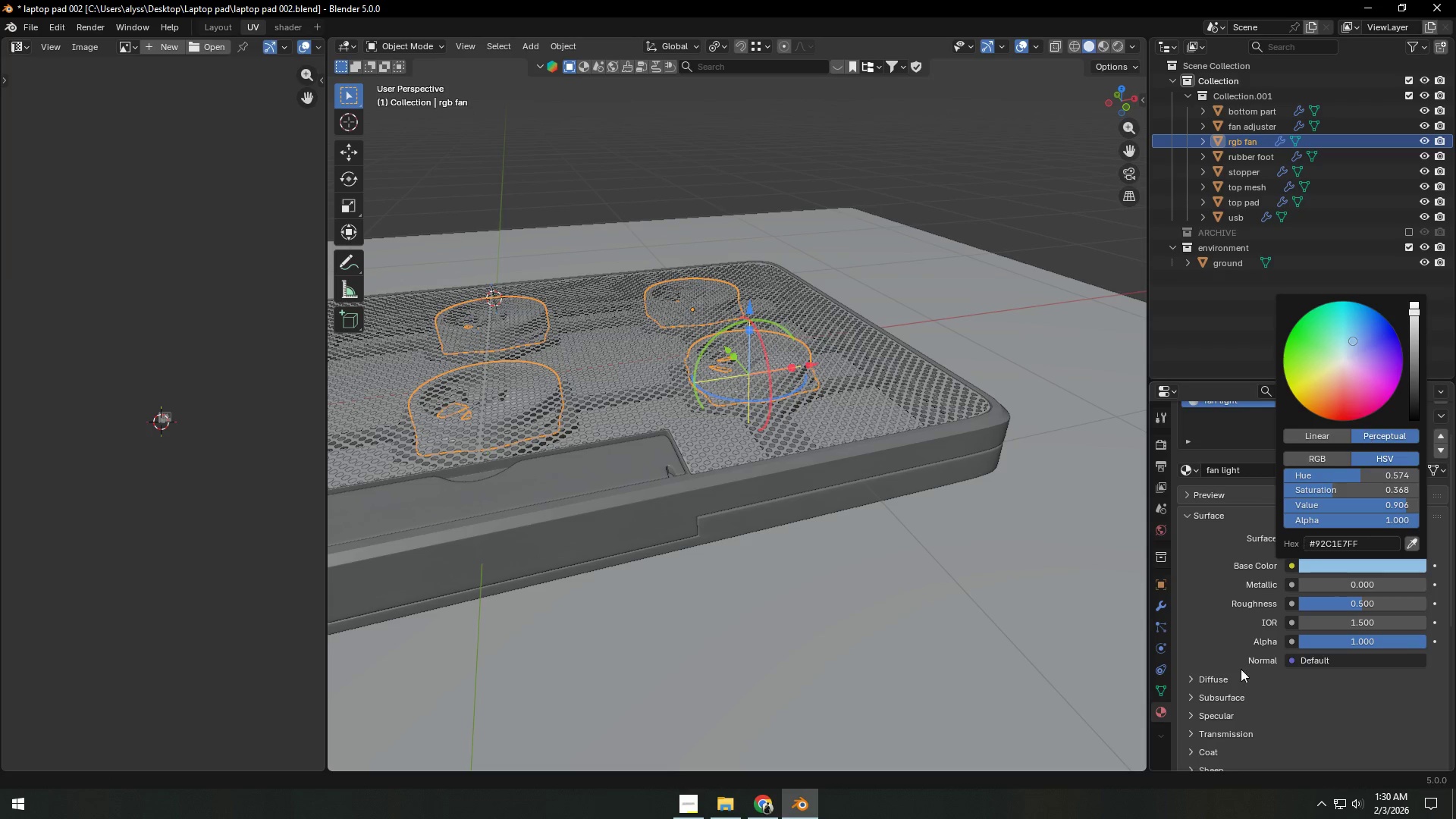 
left_click([1225, 623])
 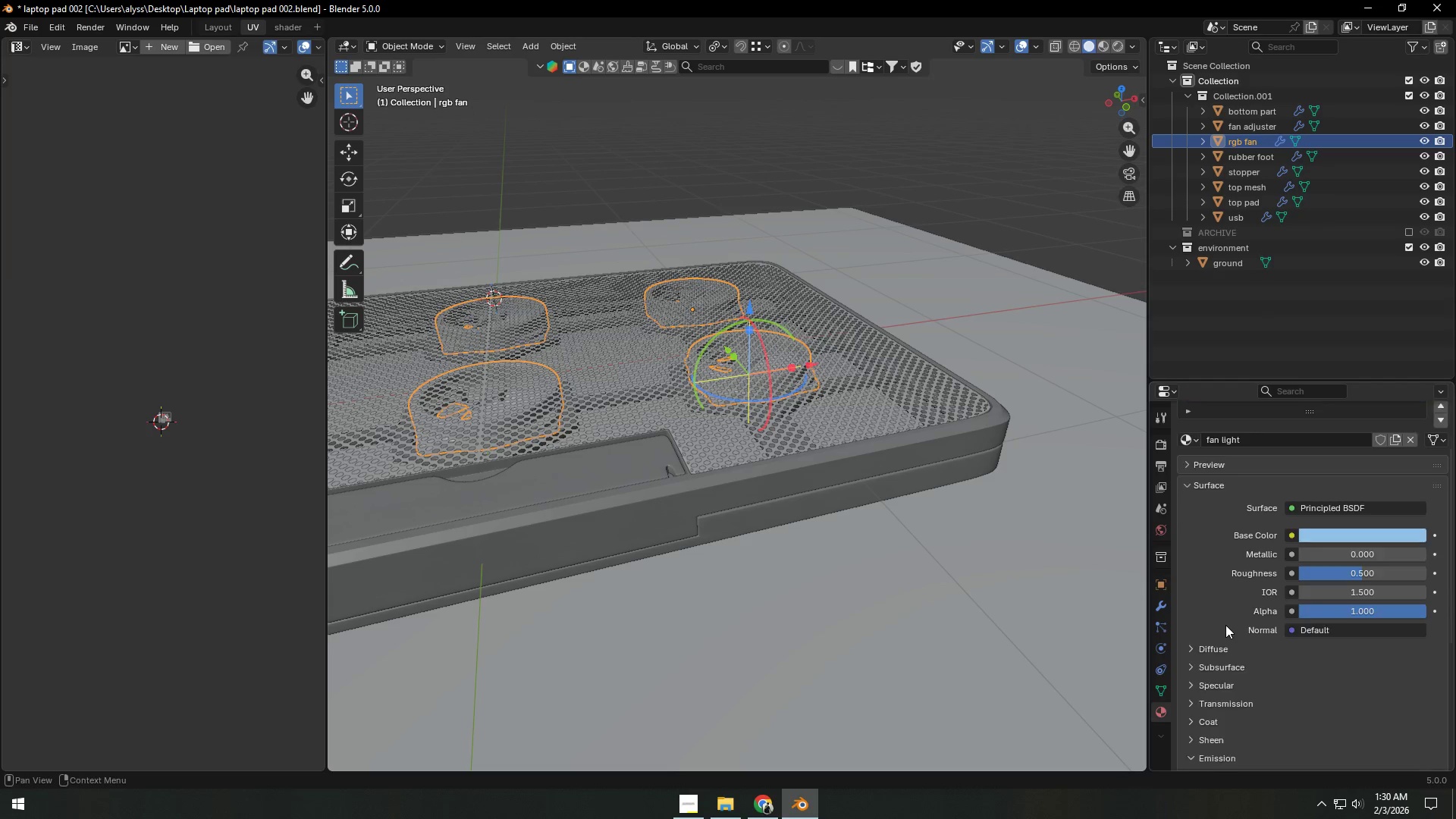 
scroll: coordinate [1225, 625], scroll_direction: down, amount: 7.0
 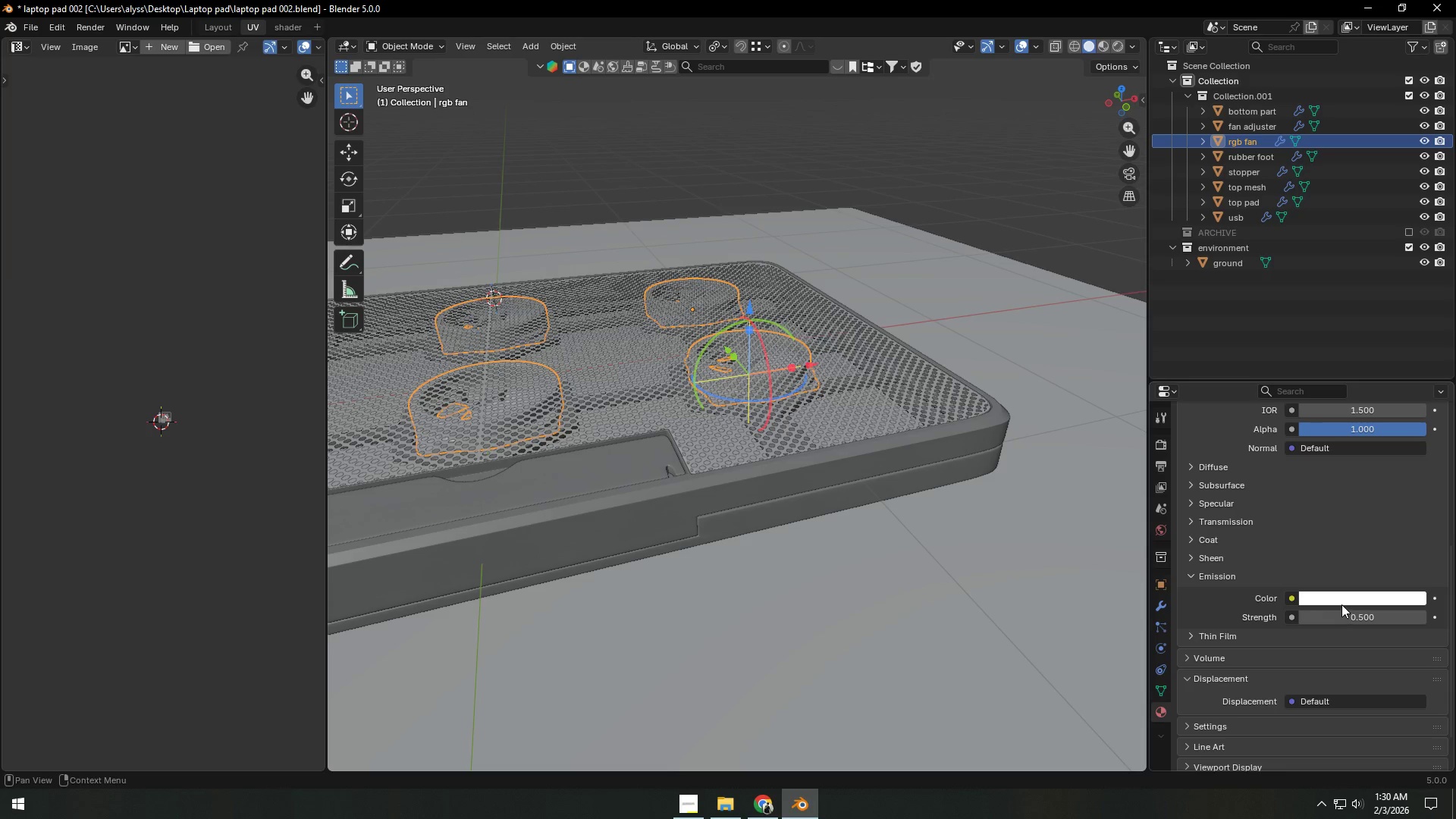 
left_click([1342, 604])
 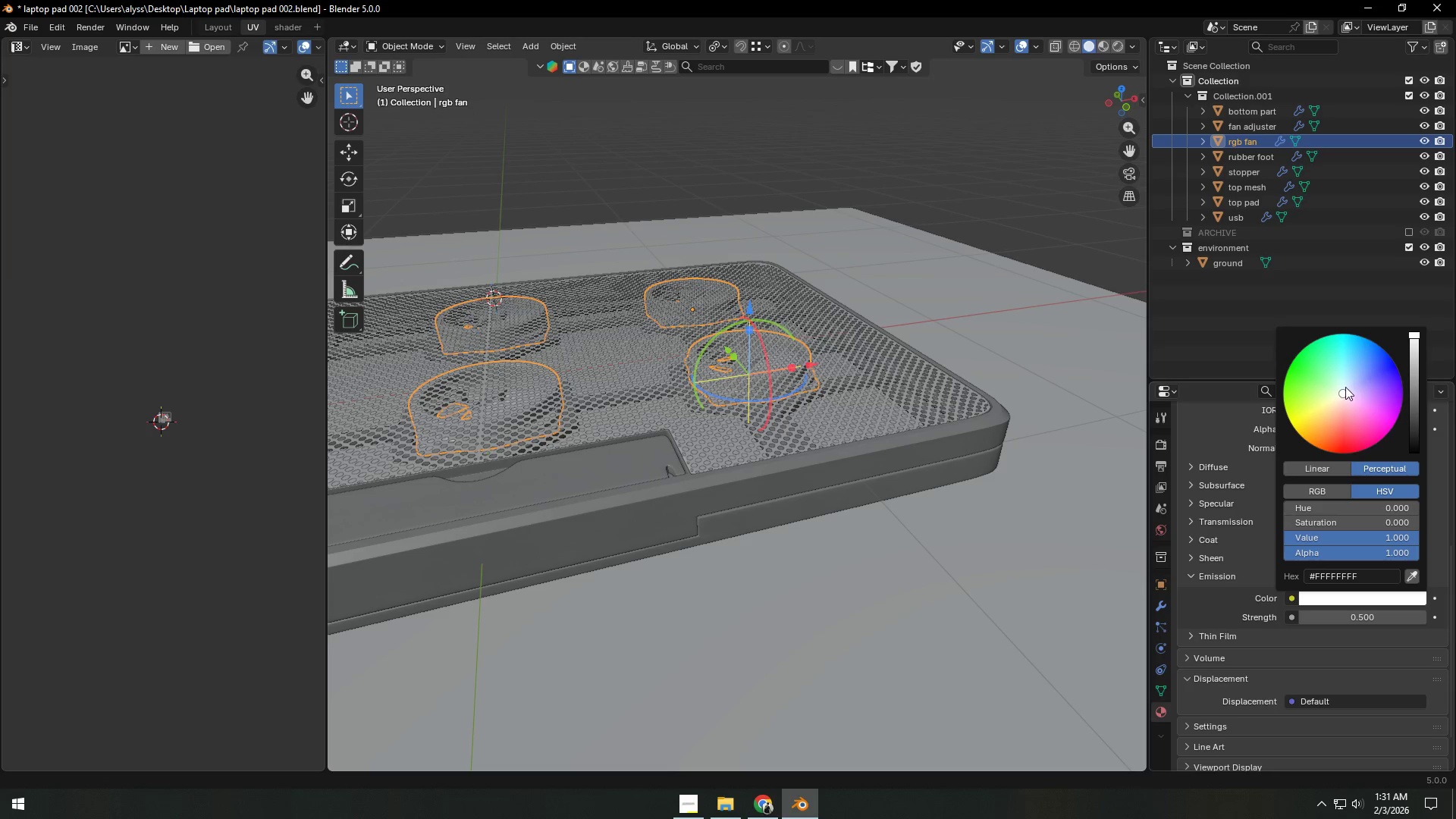 
left_click_drag(start_coordinate=[1345, 391], to_coordinate=[1352, 380])
 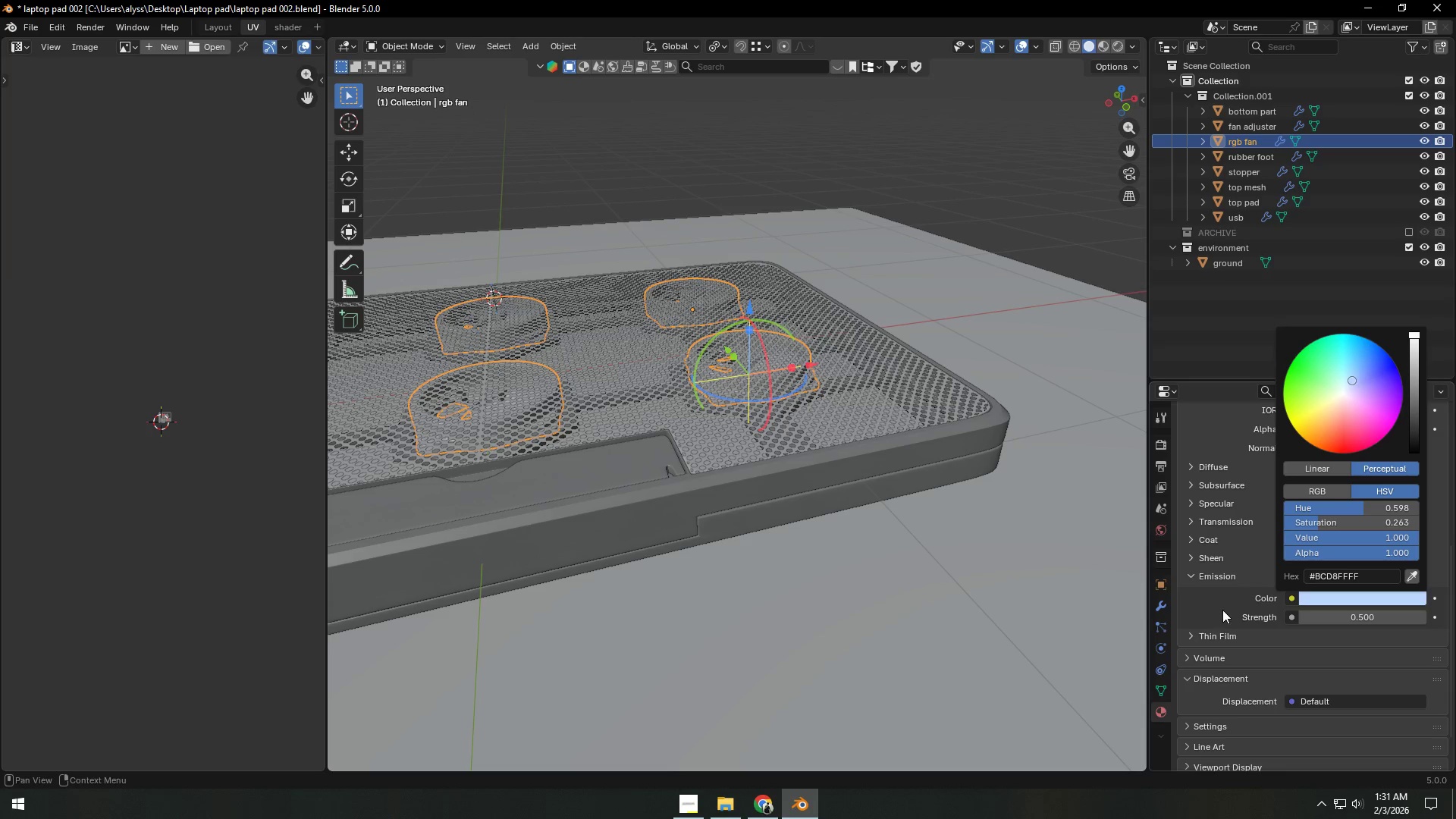 
left_click([1222, 610])
 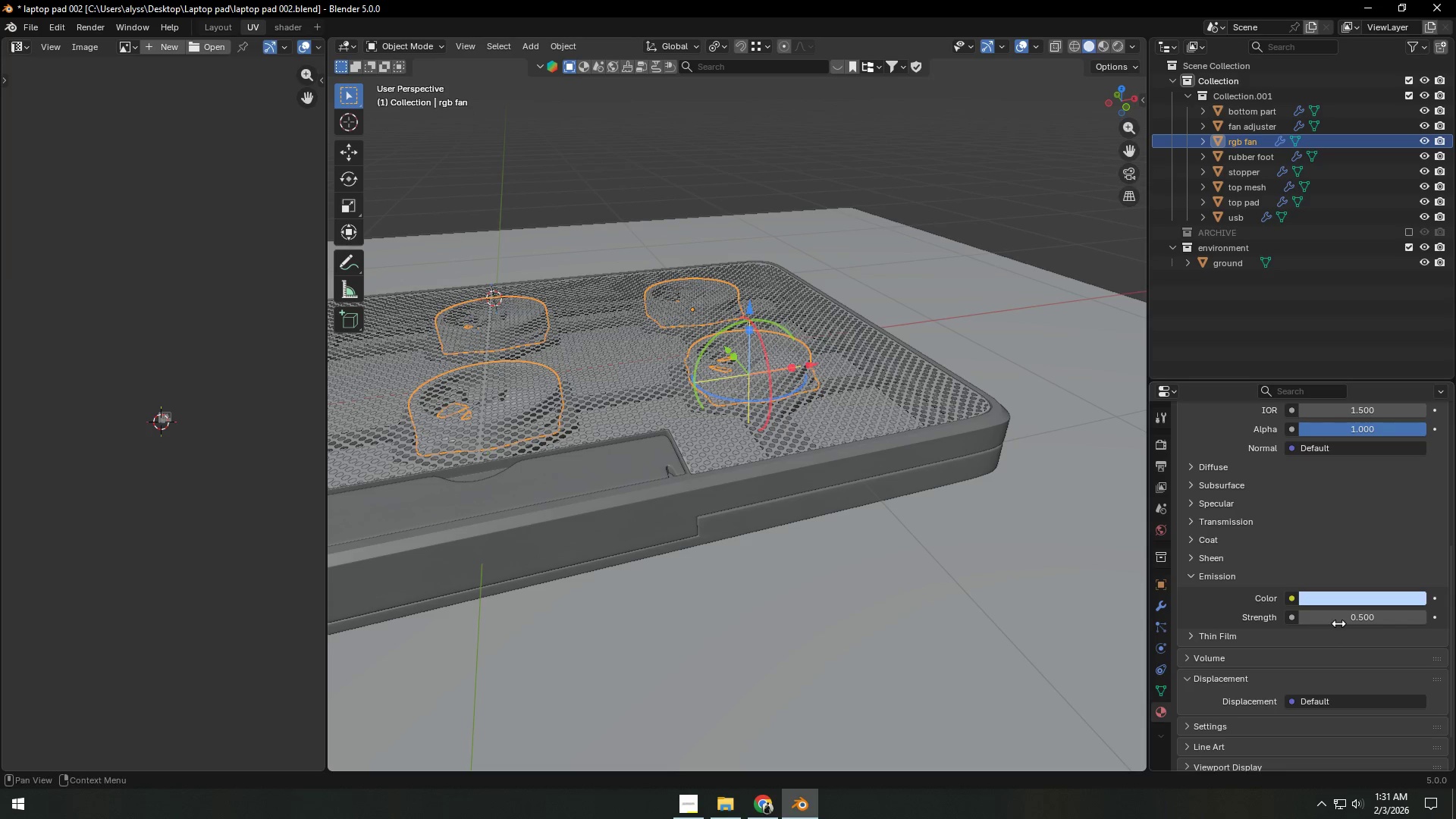 
left_click([1341, 619])
 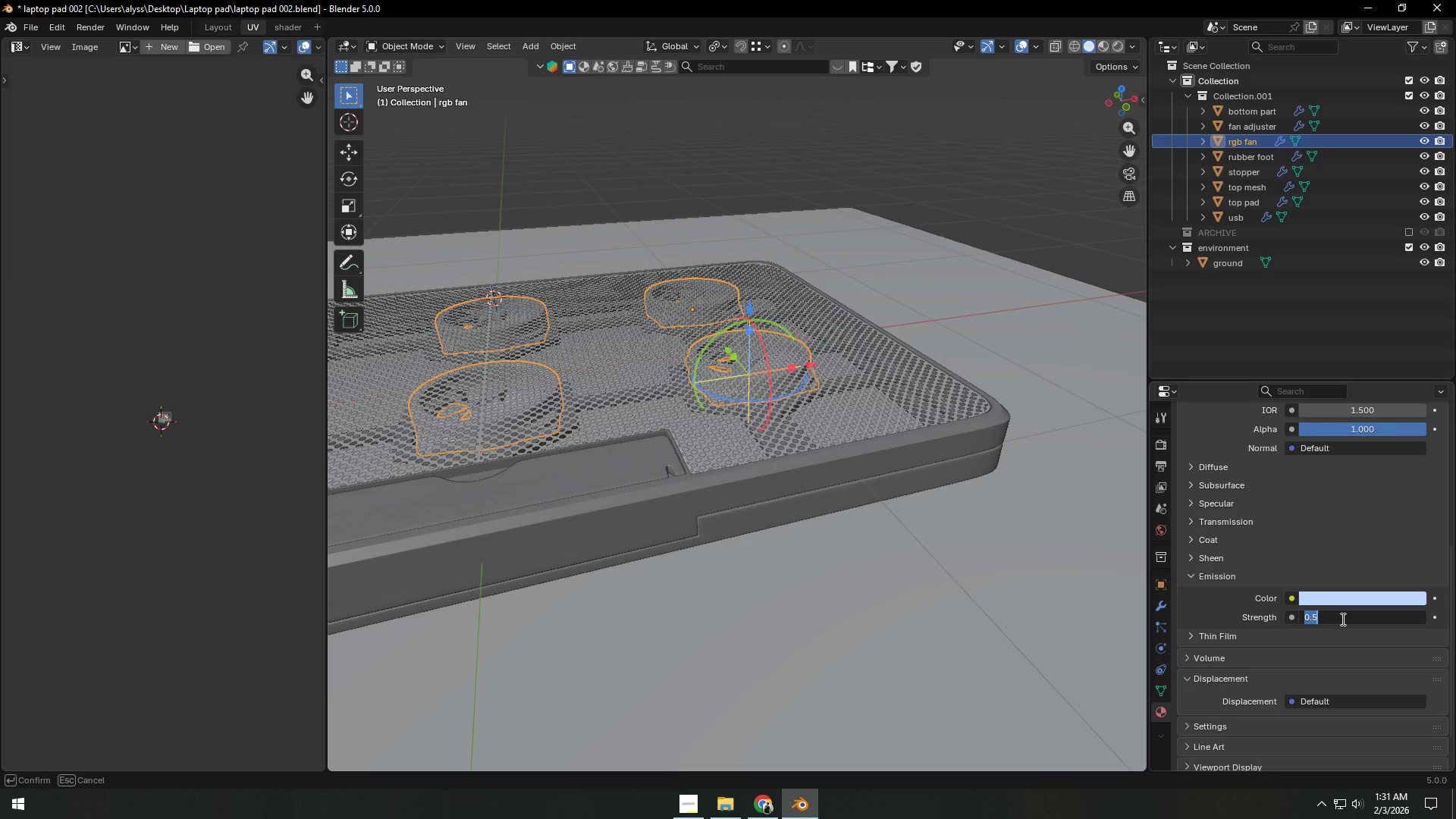 
key(NumpadDecimal)
 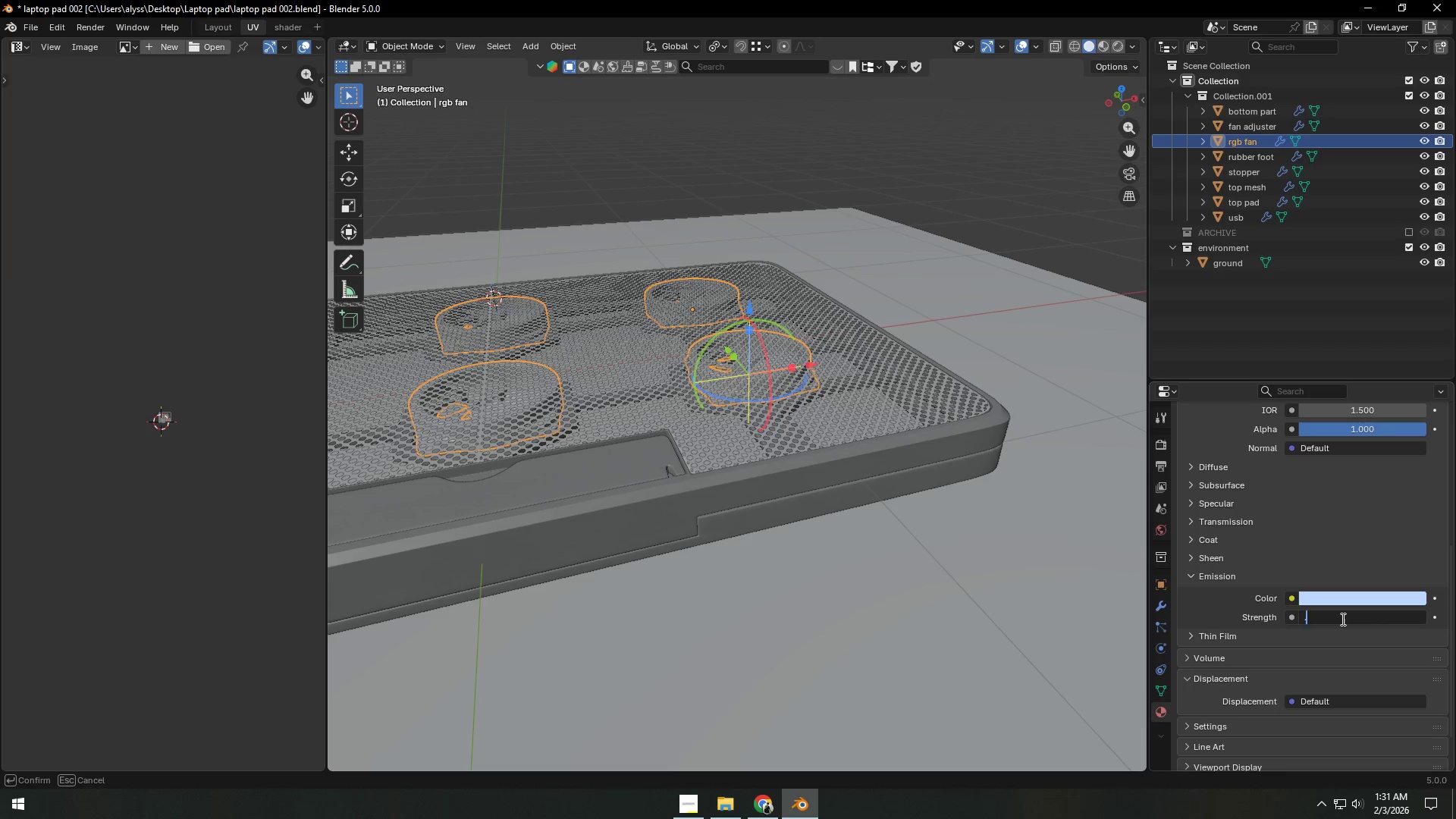 
key(Numpad3)
 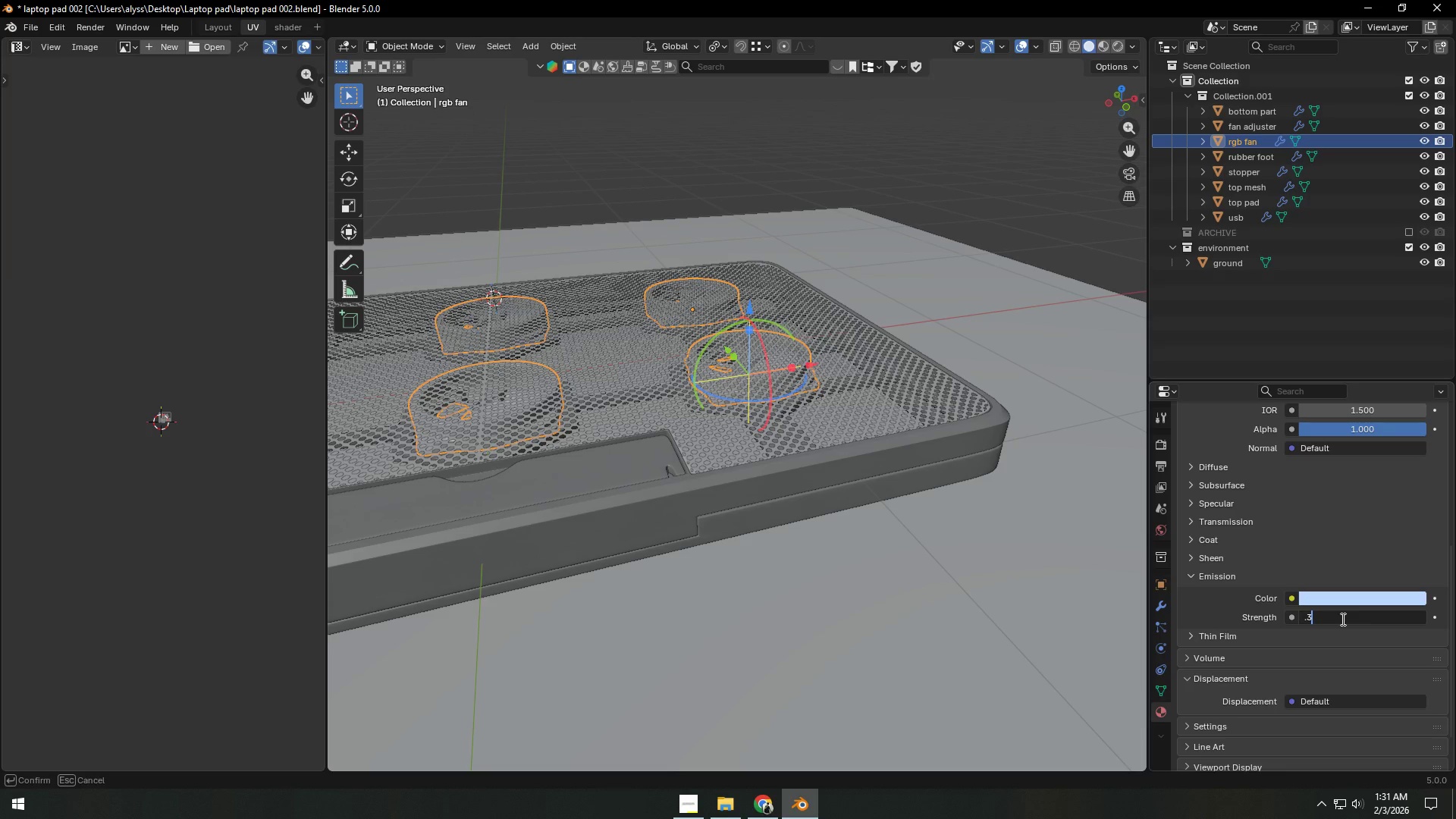 
key(NumpadEnter)
 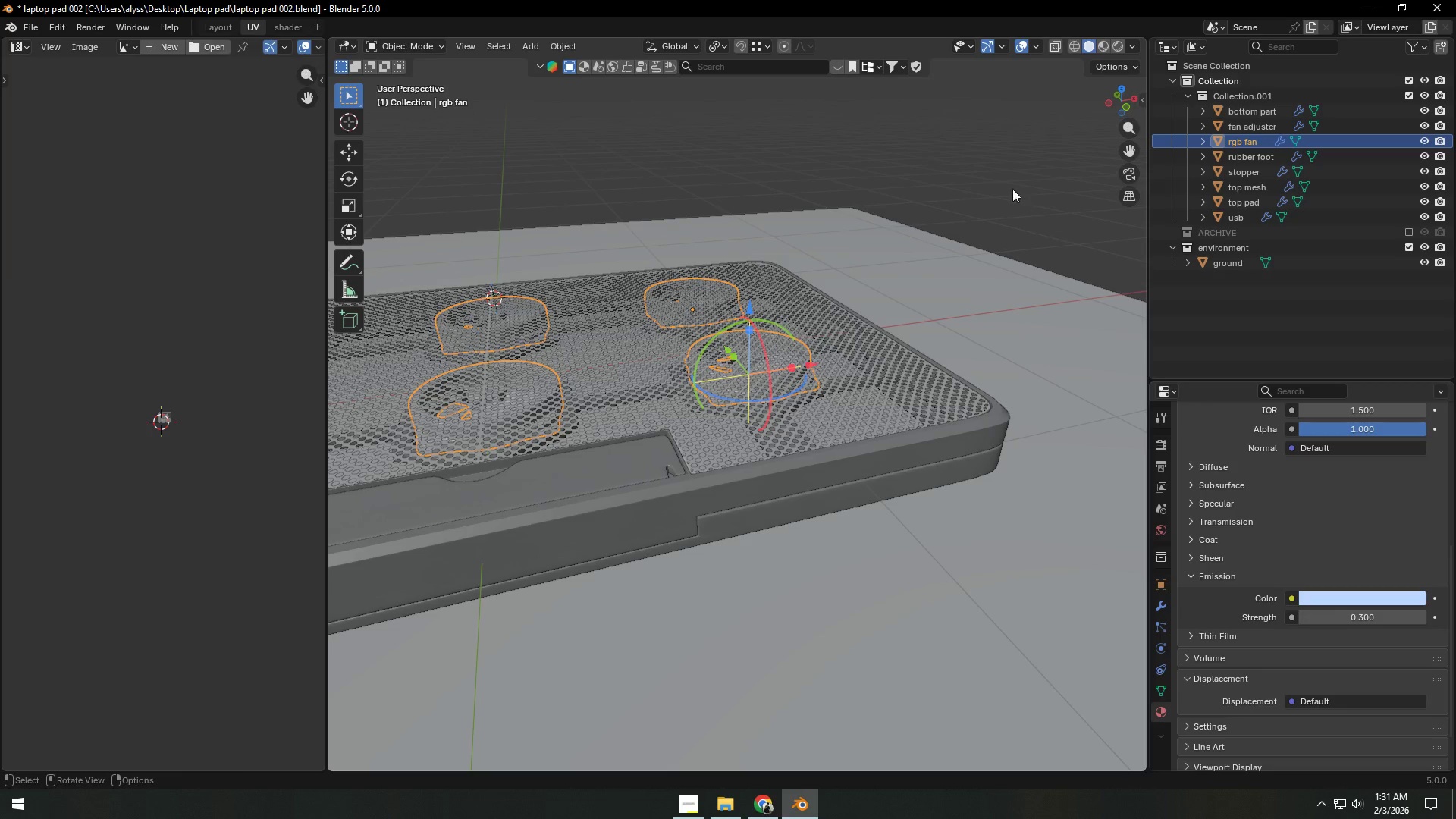 
key(Control+S)
 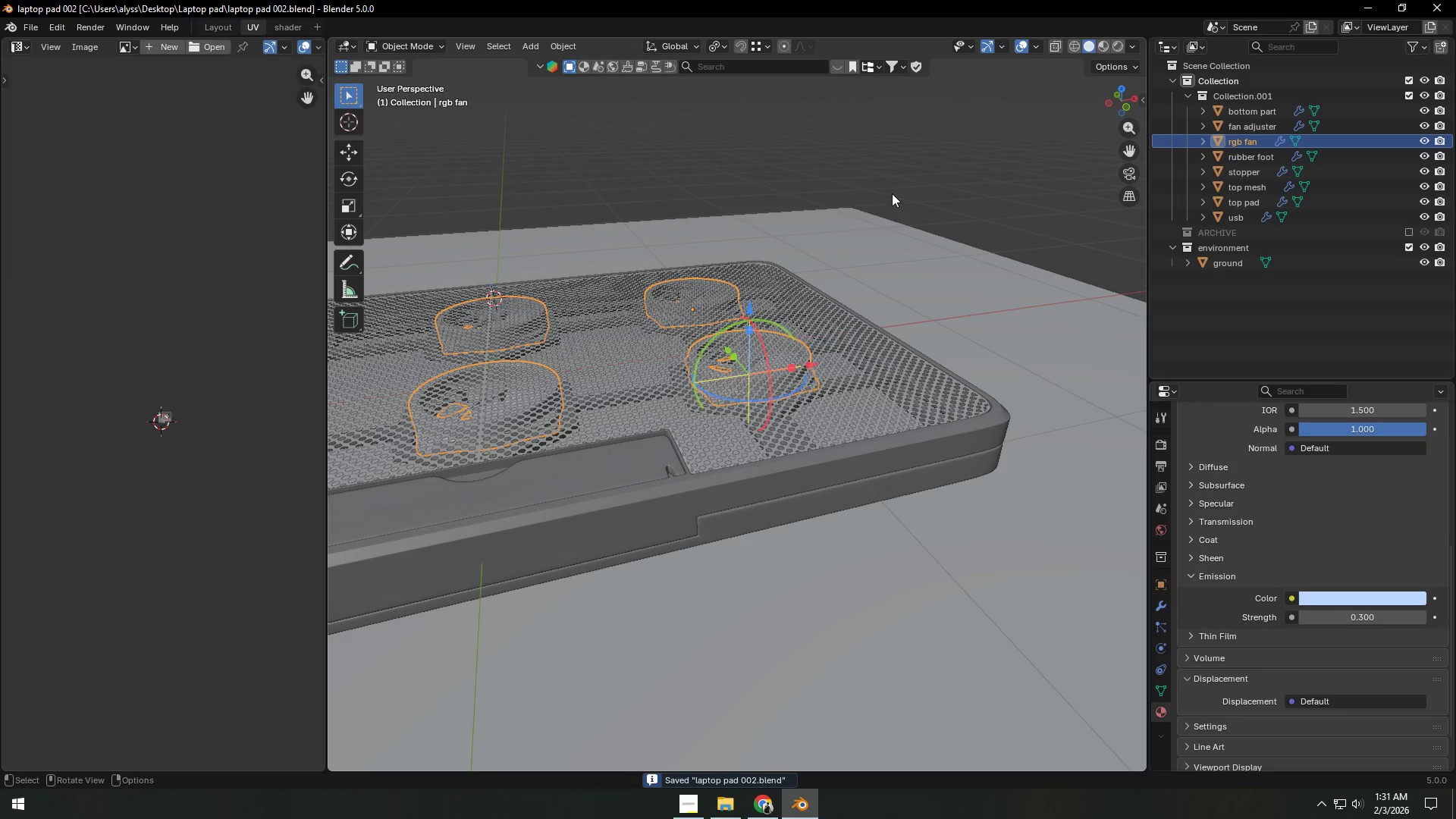 
left_click([748, 171])
 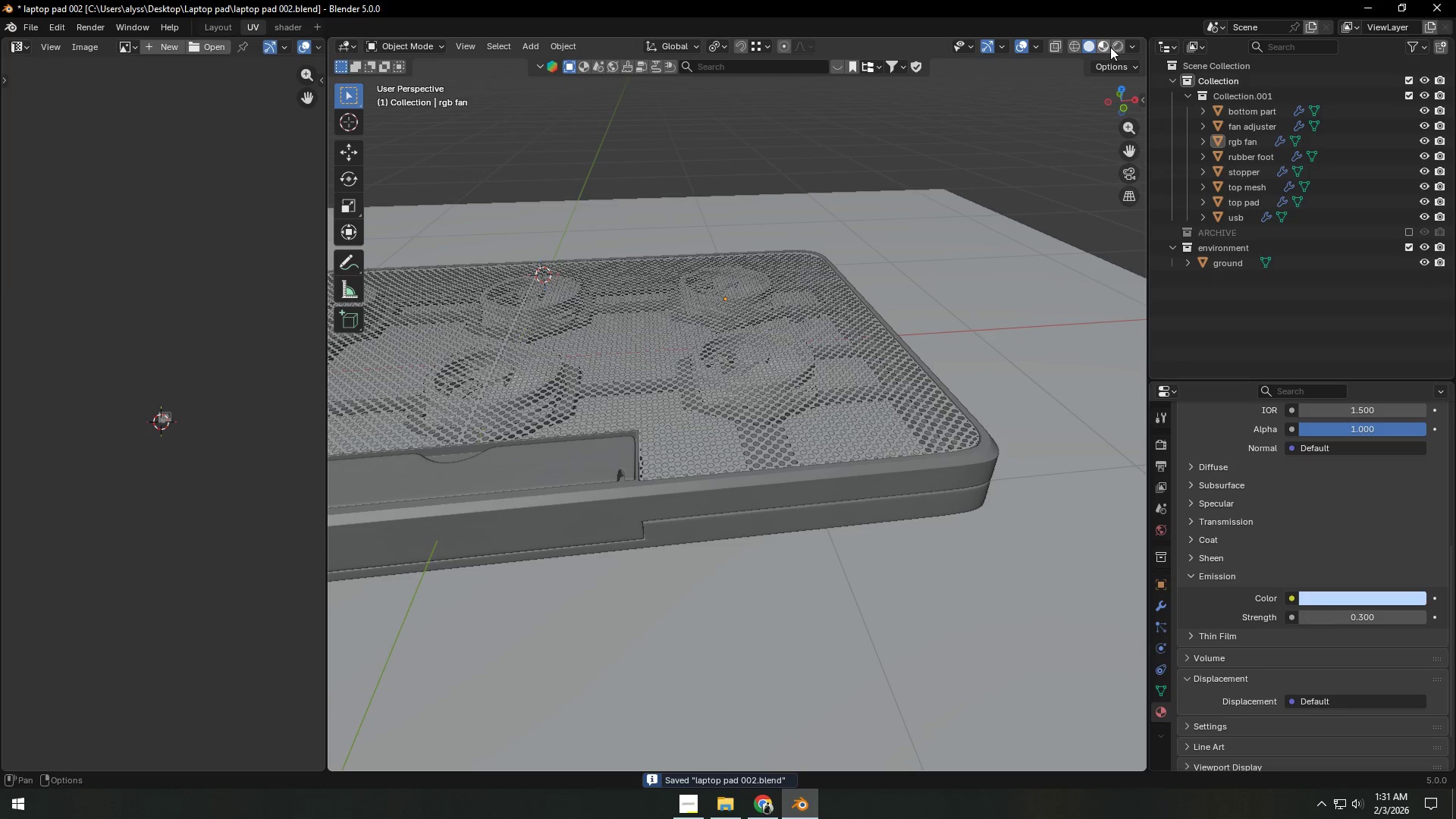 
left_click([1114, 45])
 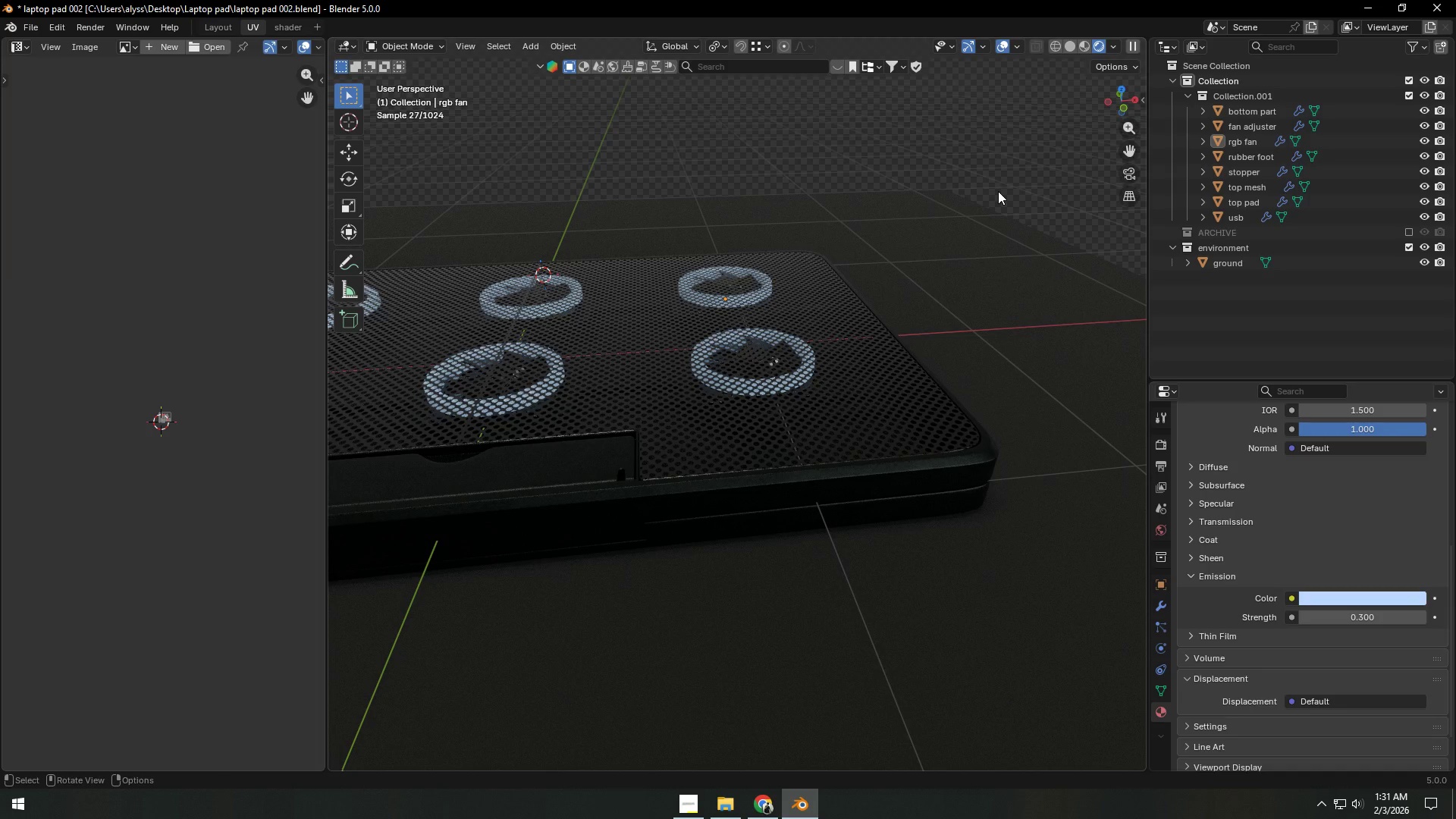 
wait(16.0)
 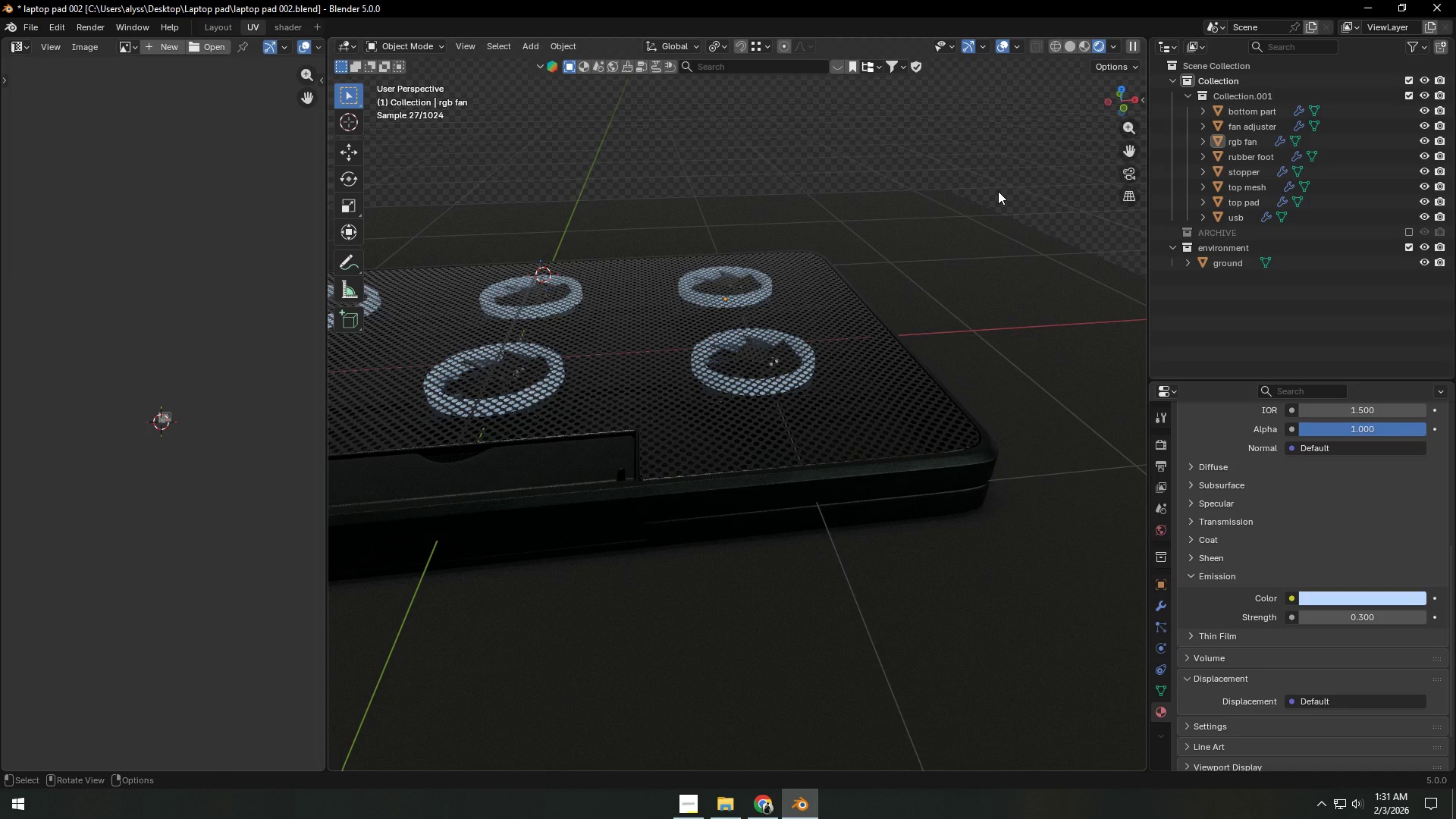 
left_click([1066, 51])
 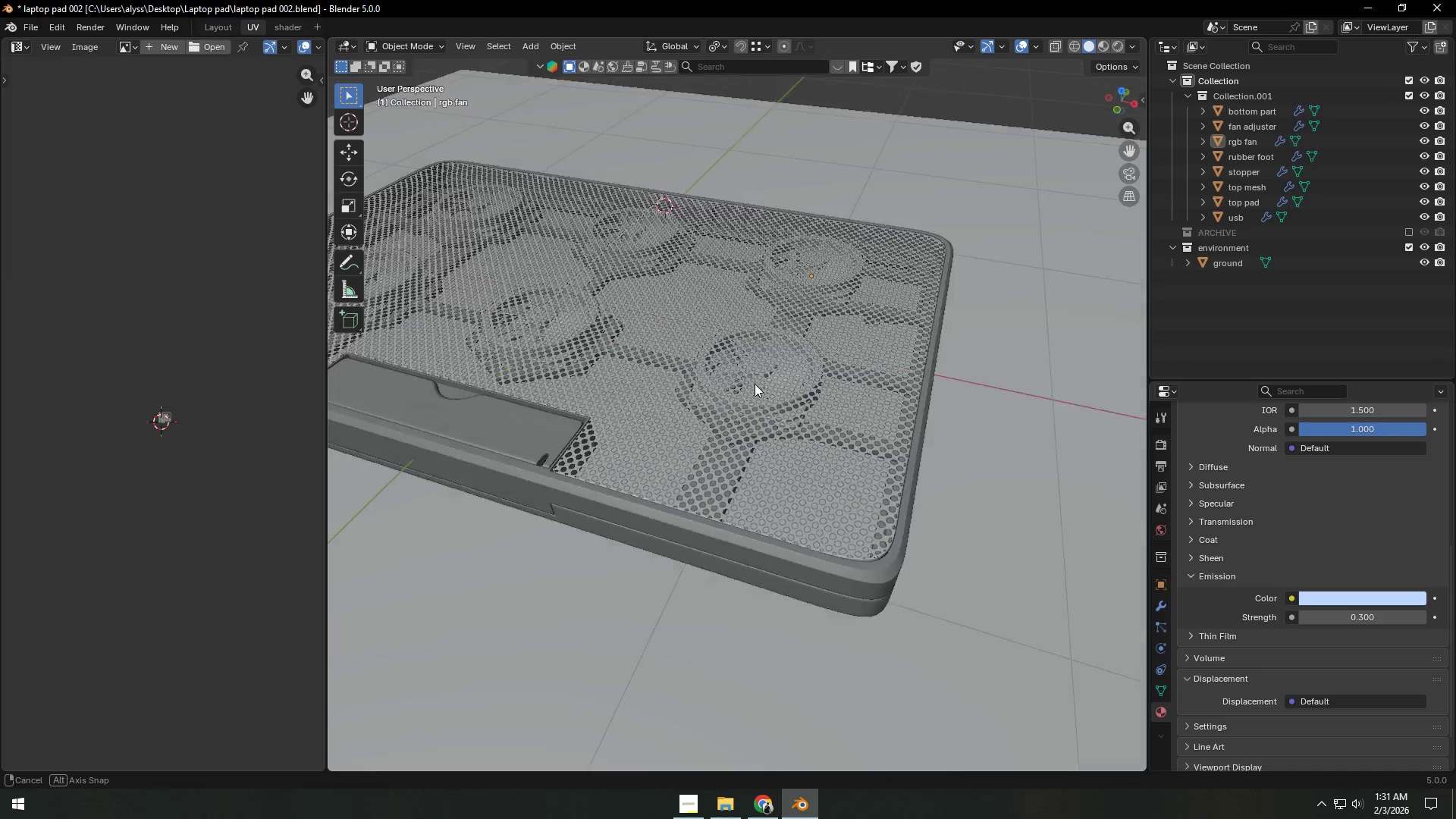 
hold_key(key=ShiftLeft, duration=0.56)
 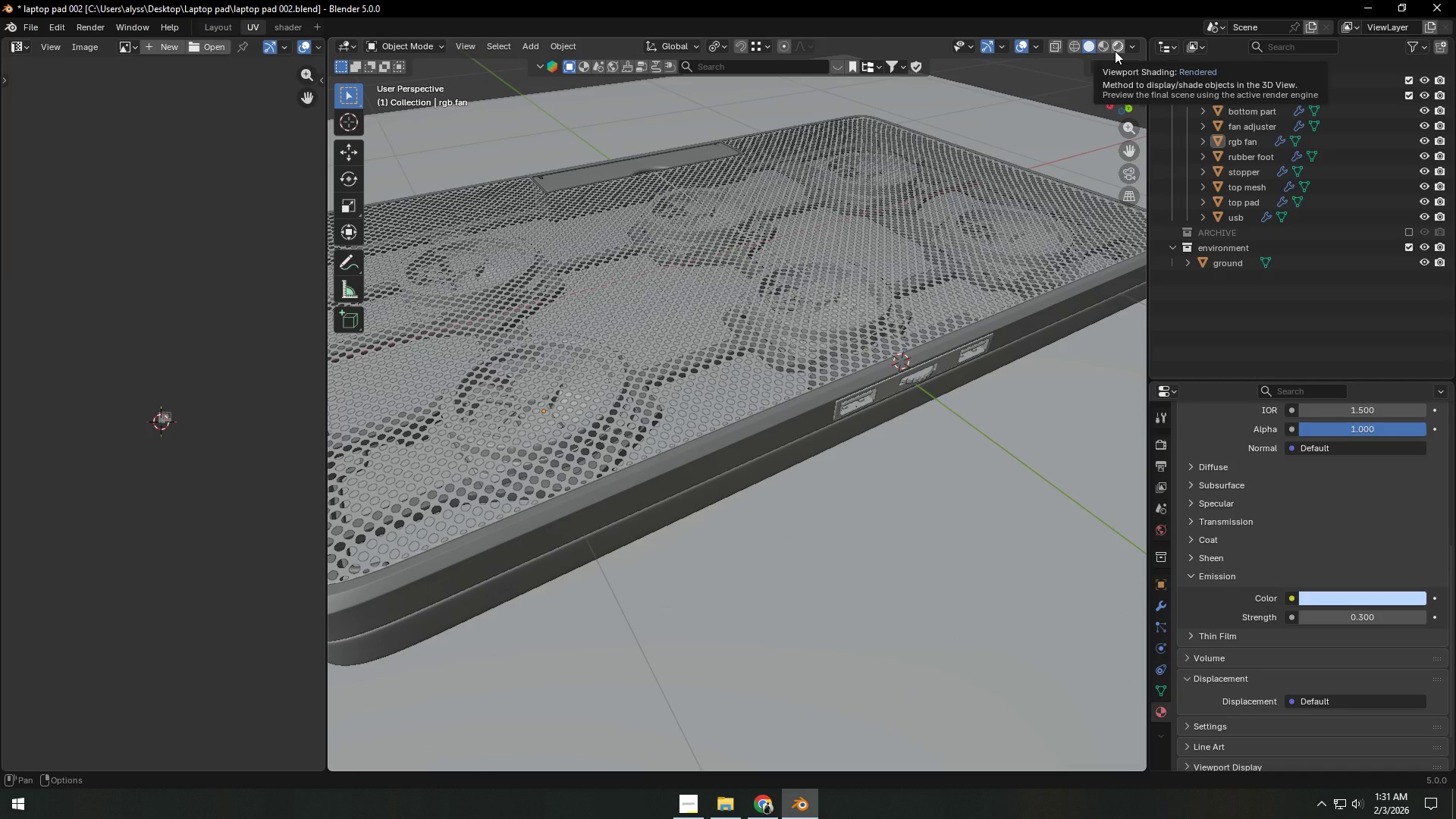 
scroll: coordinate [573, 376], scroll_direction: down, amount: 1.0
 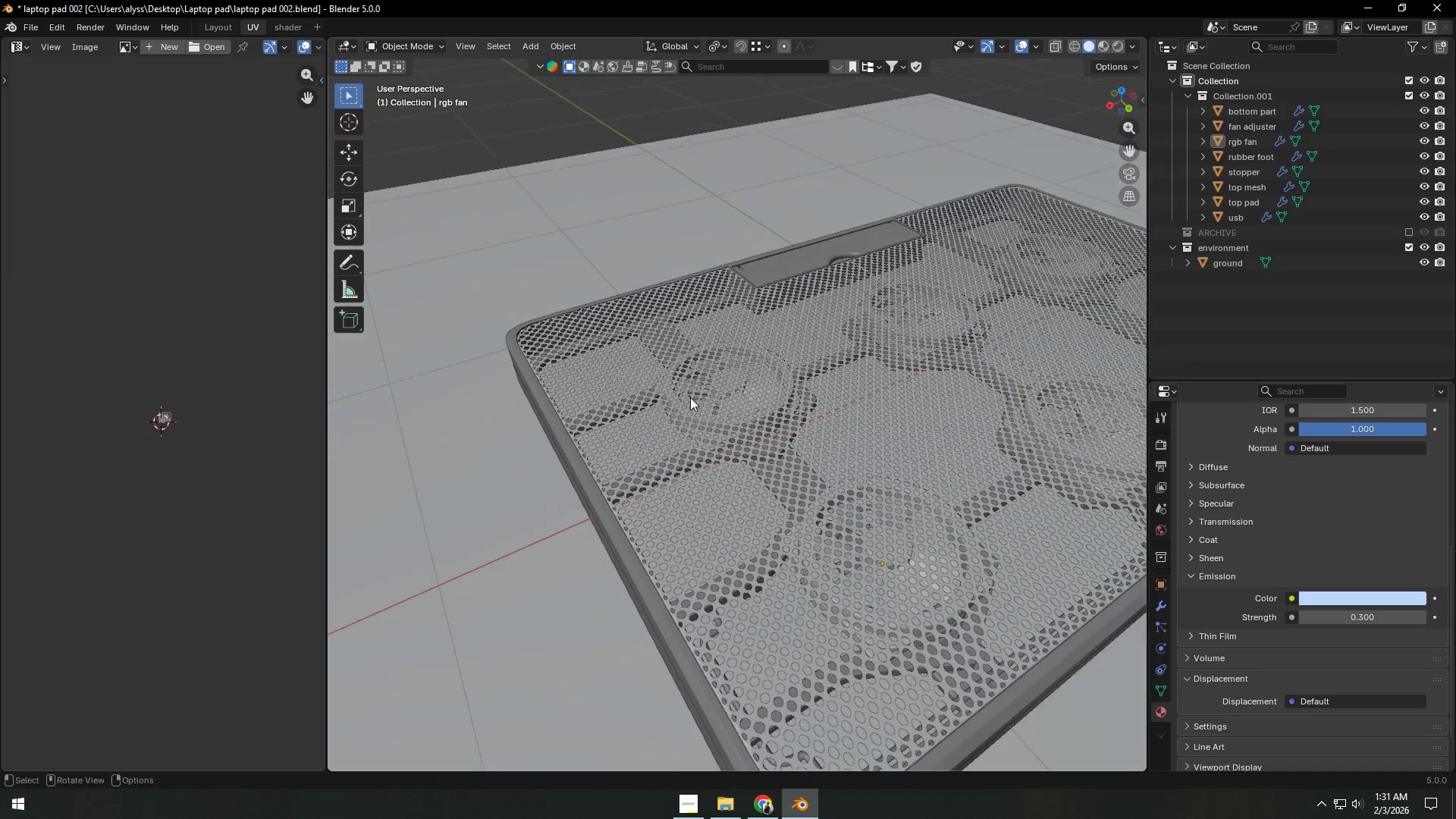 
left_click([1115, 51])
 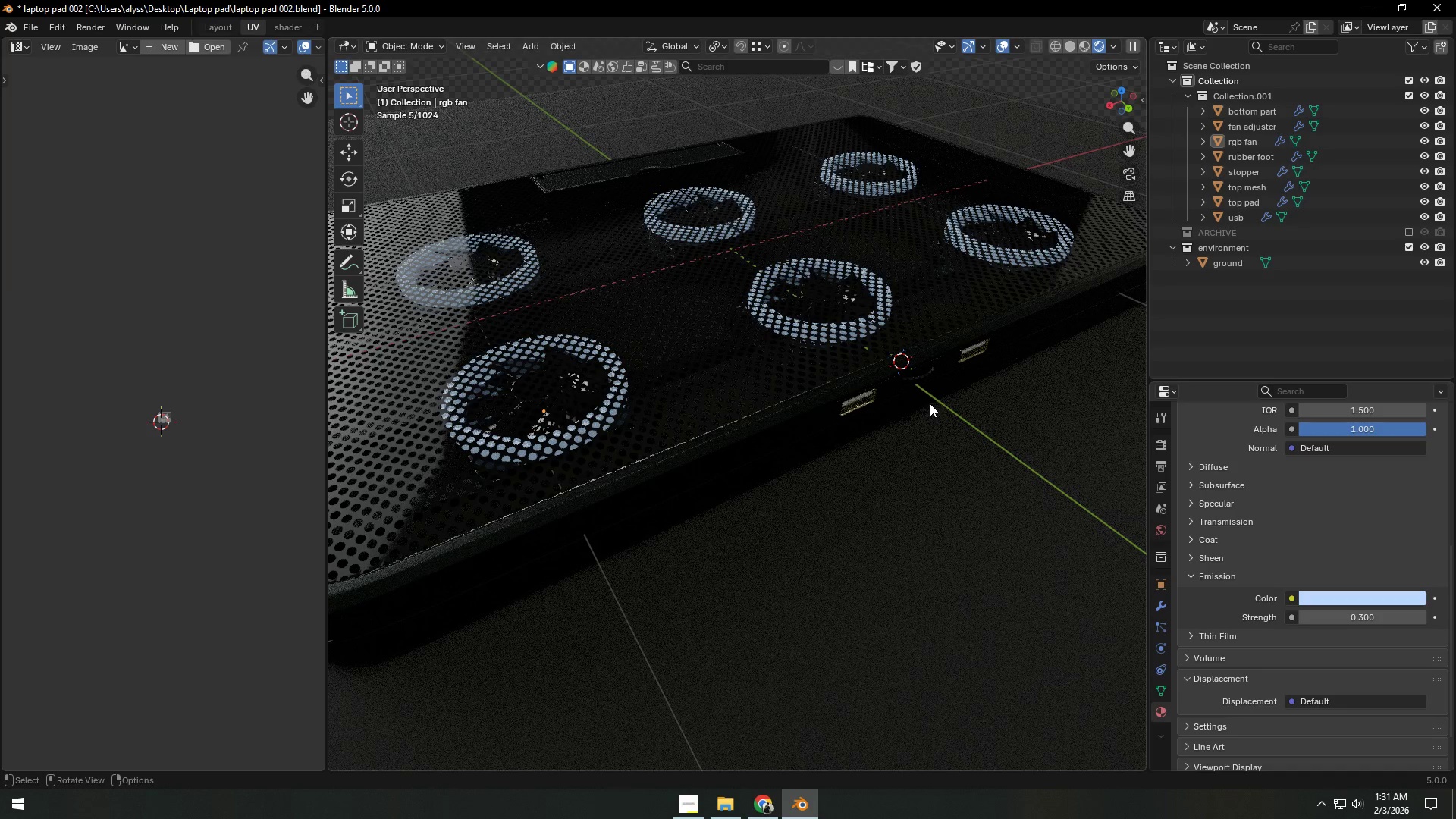 
wait(8.75)
 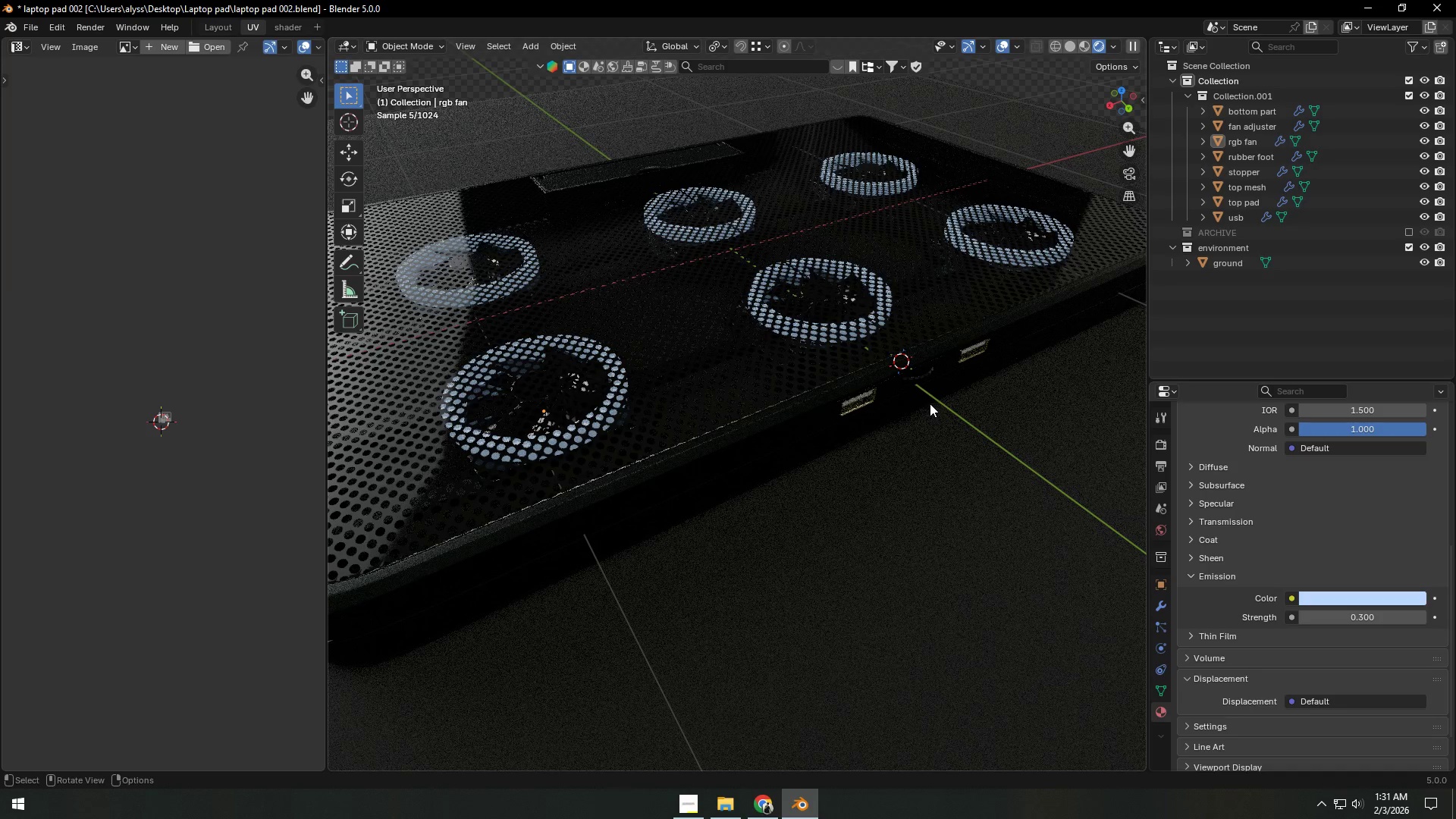 
hold_key(key=ShiftLeft, duration=0.33)
 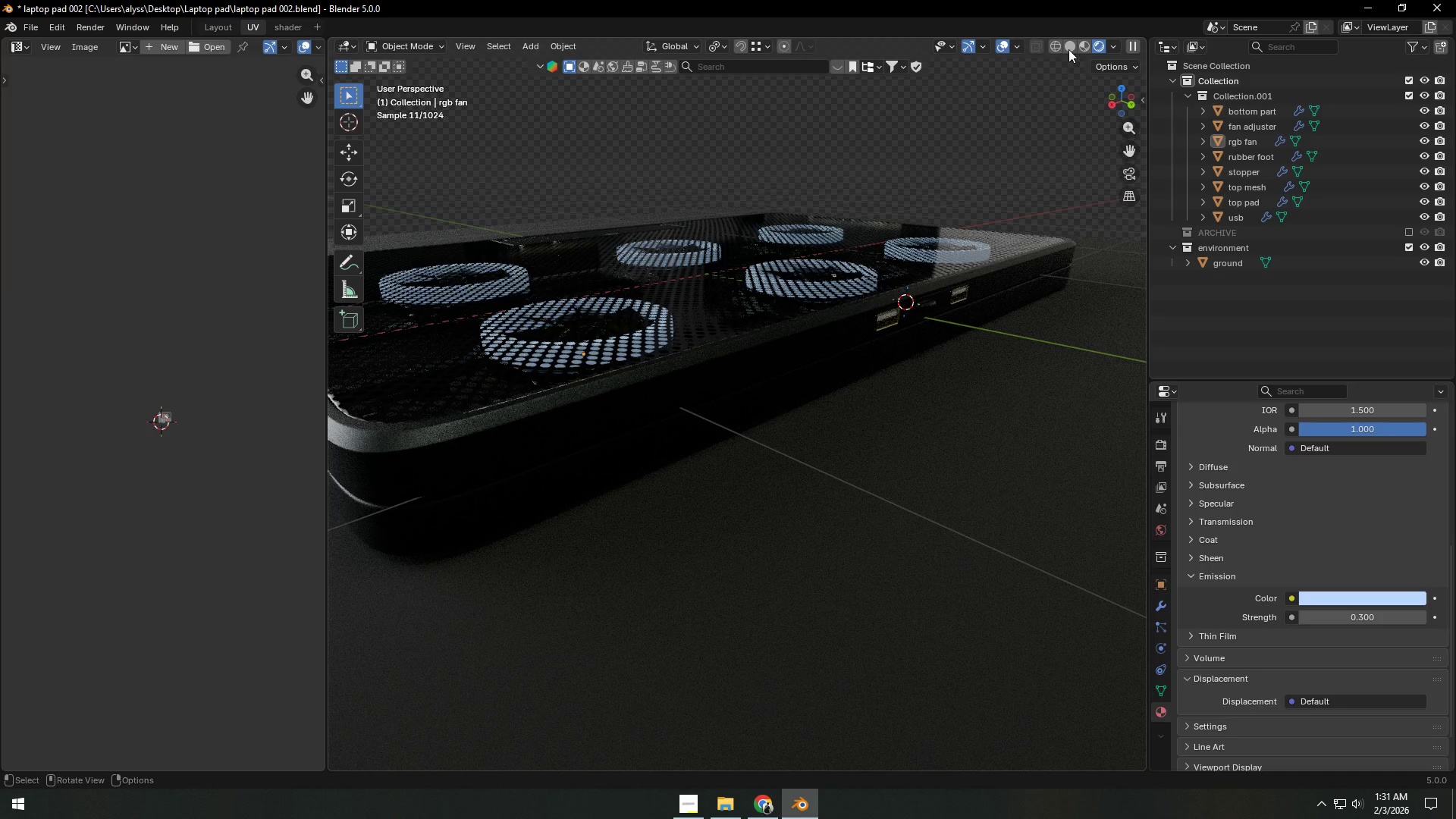 
left_click([1068, 49])
 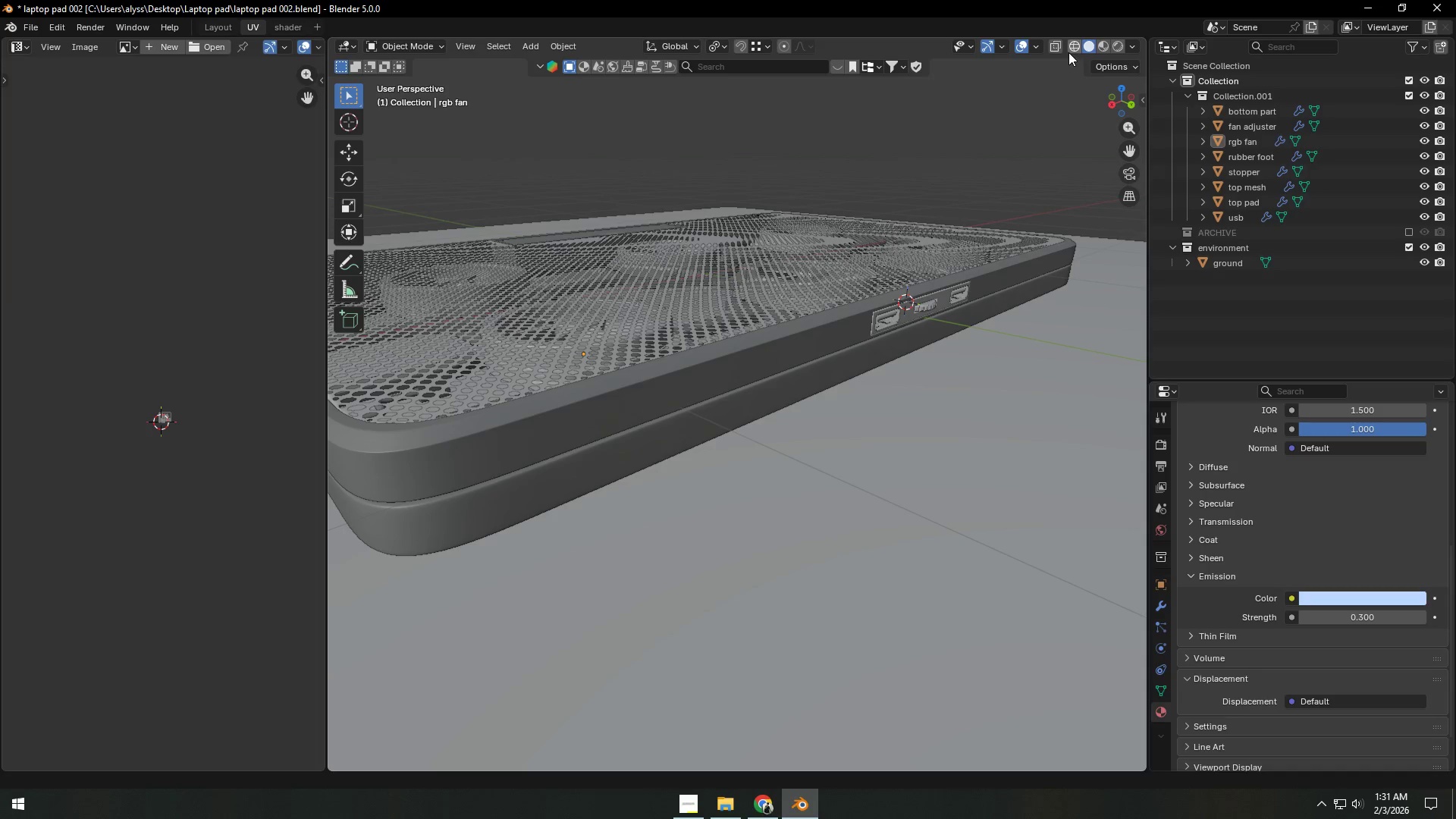 
key(Control+S)
 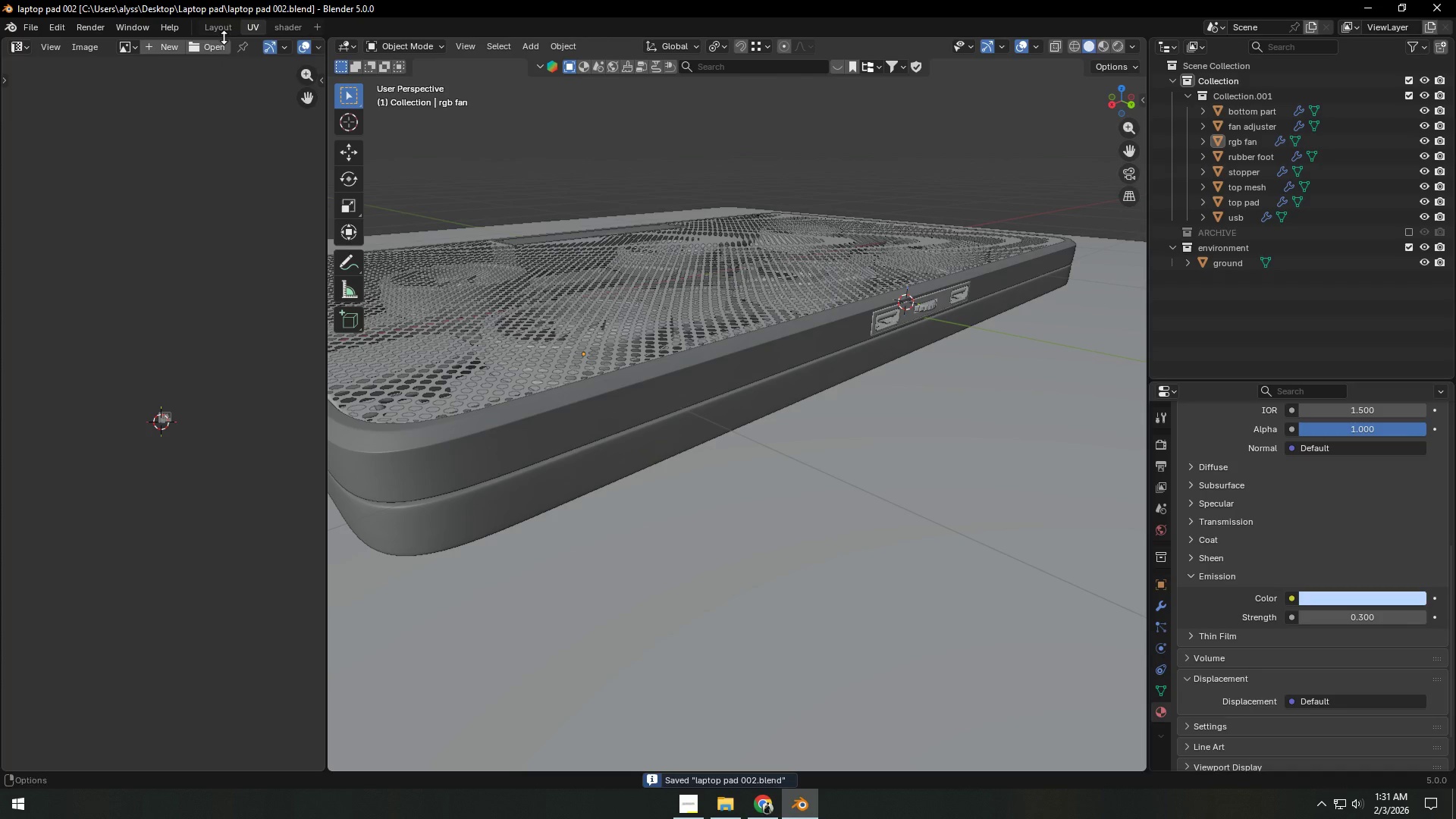 
left_click([221, 30])
 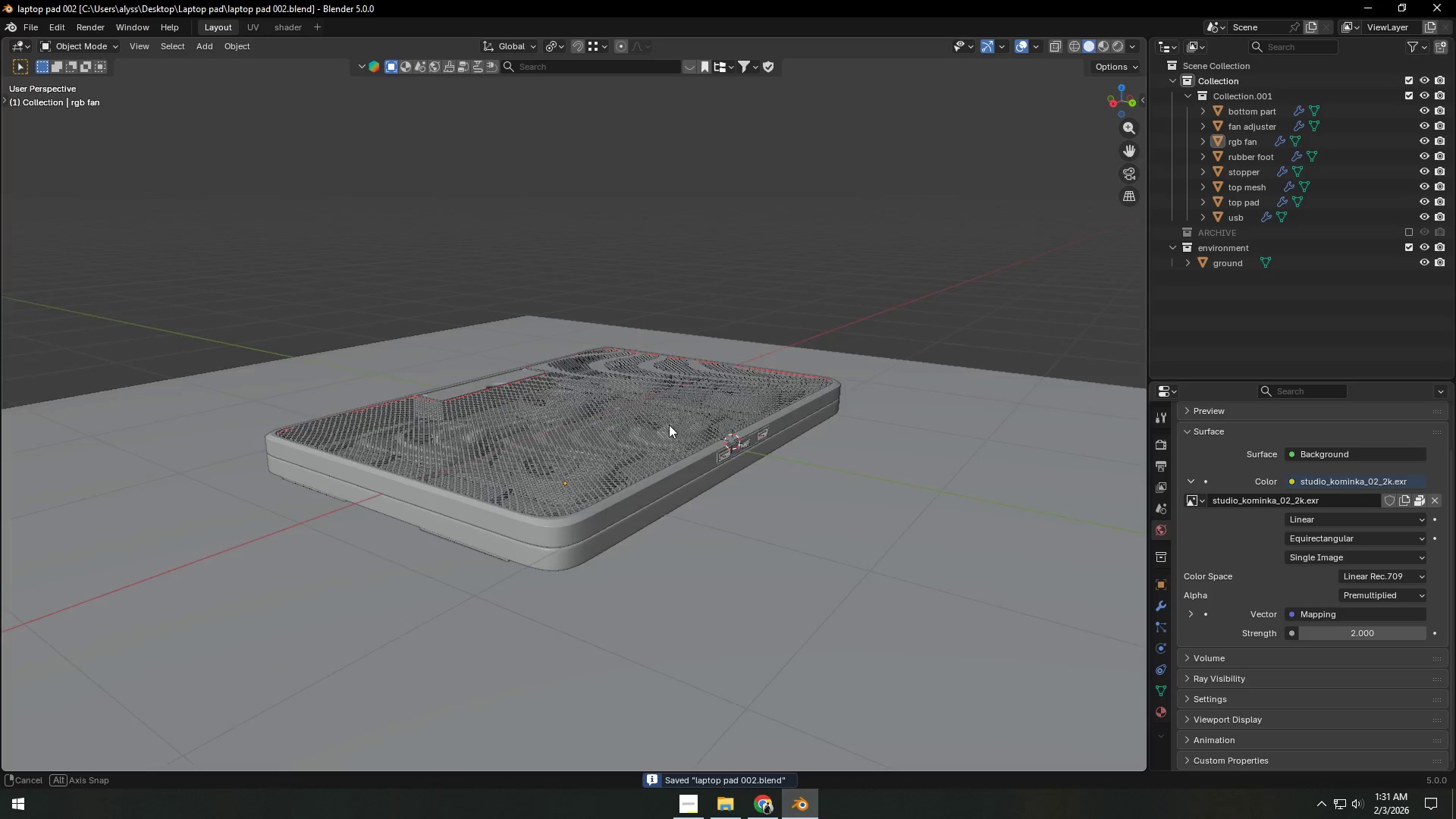 
hold_key(key=ShiftLeft, duration=0.47)
 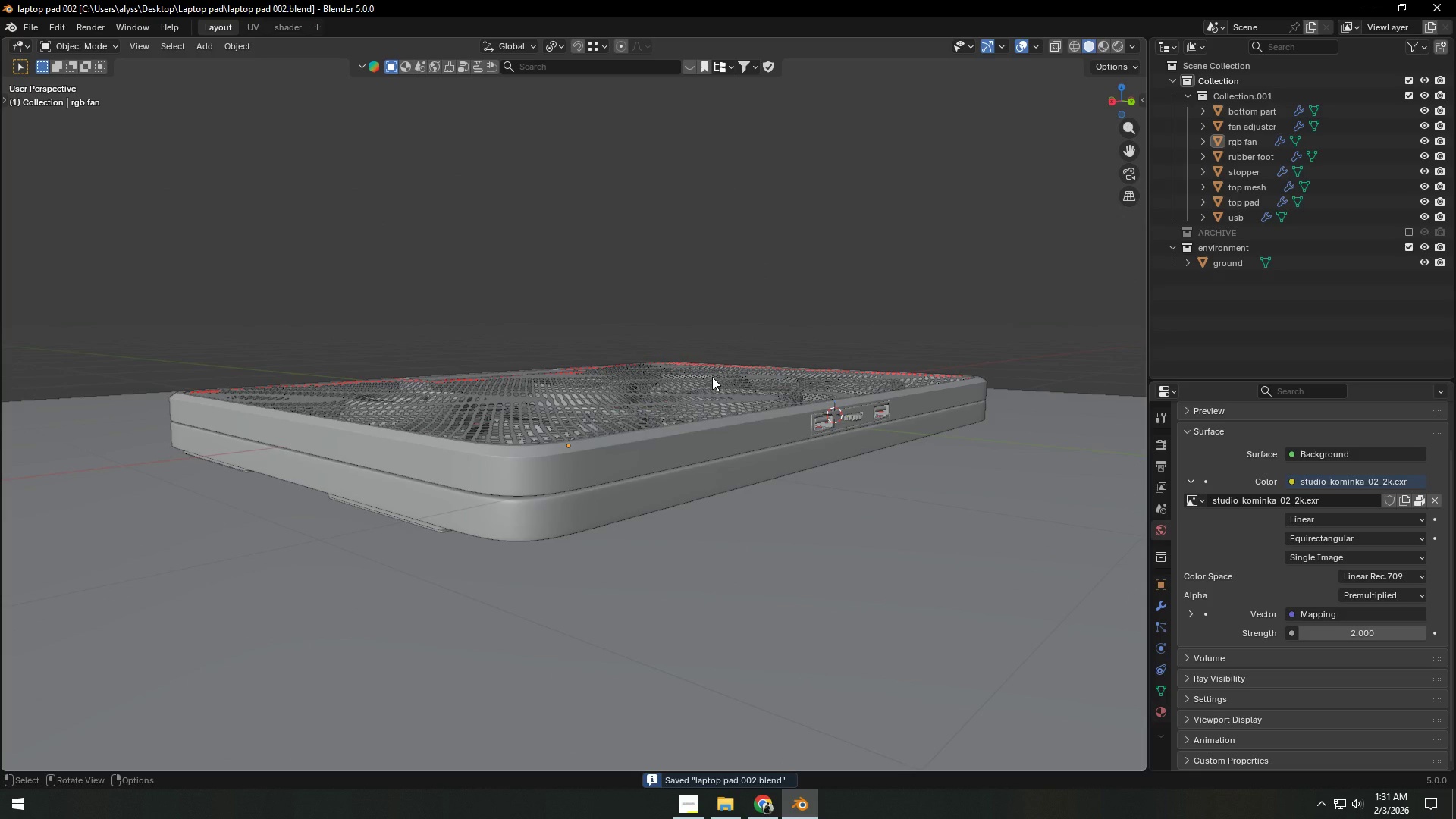 
scroll: coordinate [712, 377], scroll_direction: up, amount: 3.0
 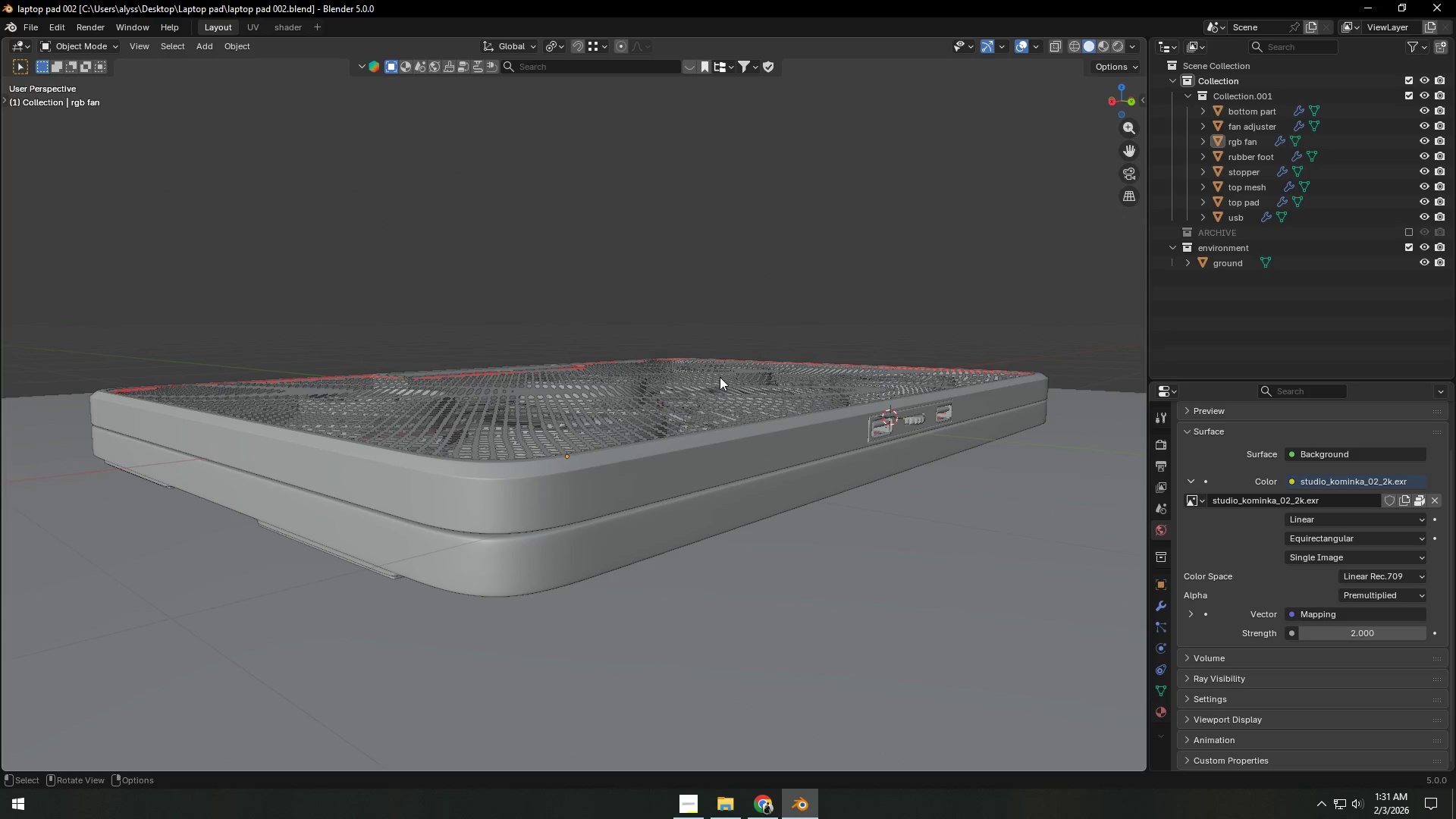 
hold_key(key=ShiftLeft, duration=0.86)
 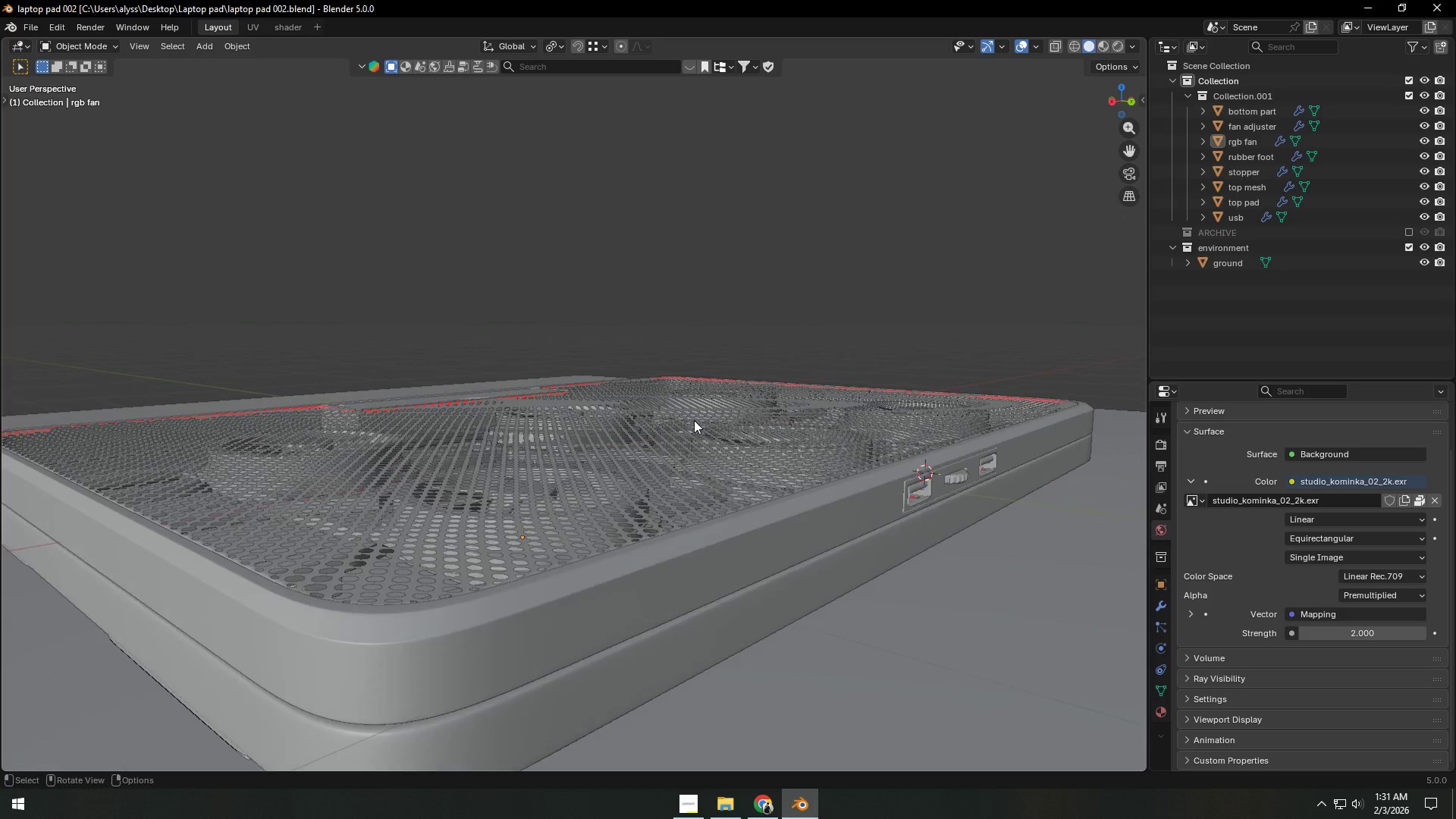 
scroll: coordinate [694, 420], scroll_direction: up, amount: 1.0
 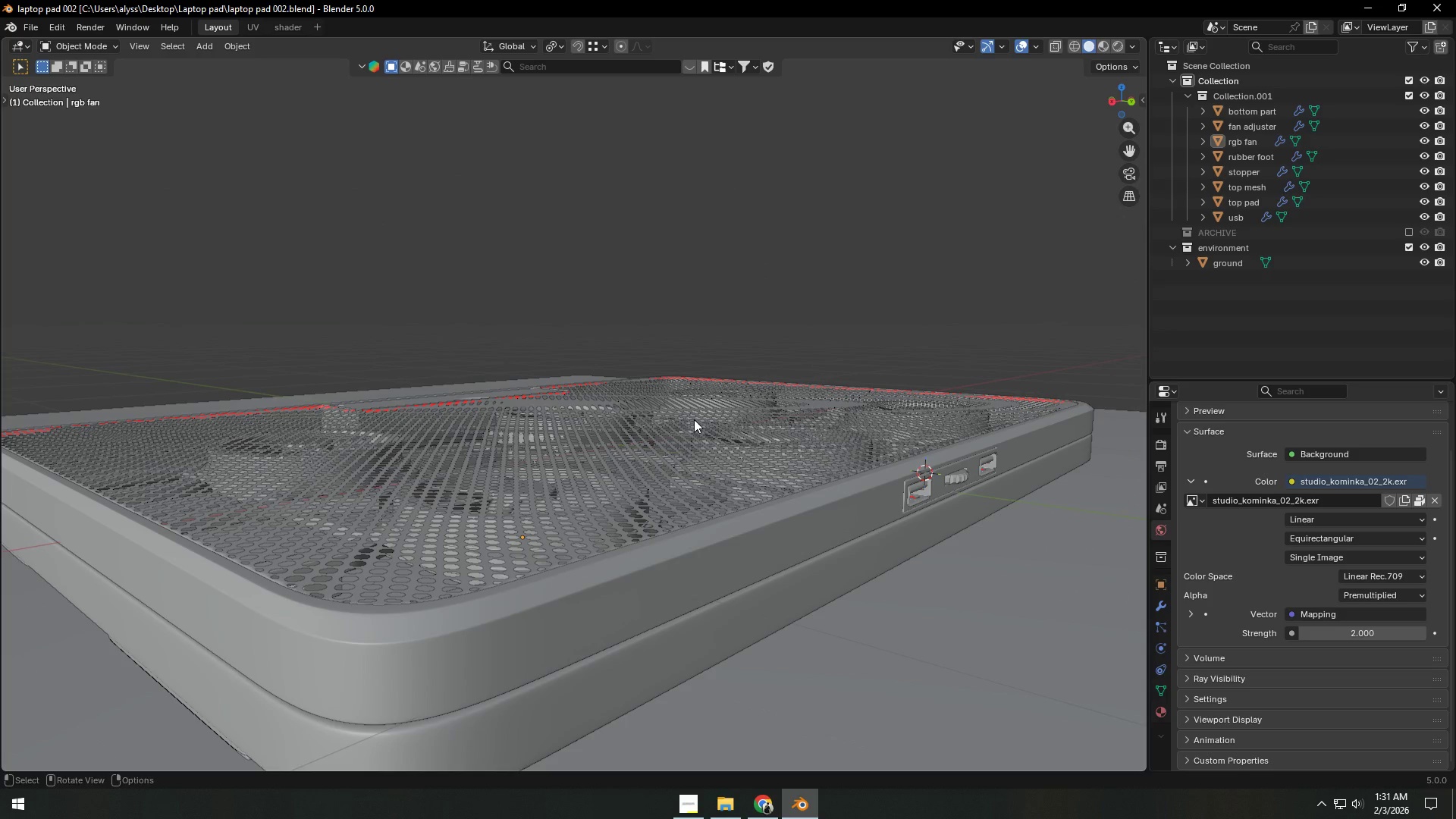 
hold_key(key=ShiftLeft, duration=0.88)
 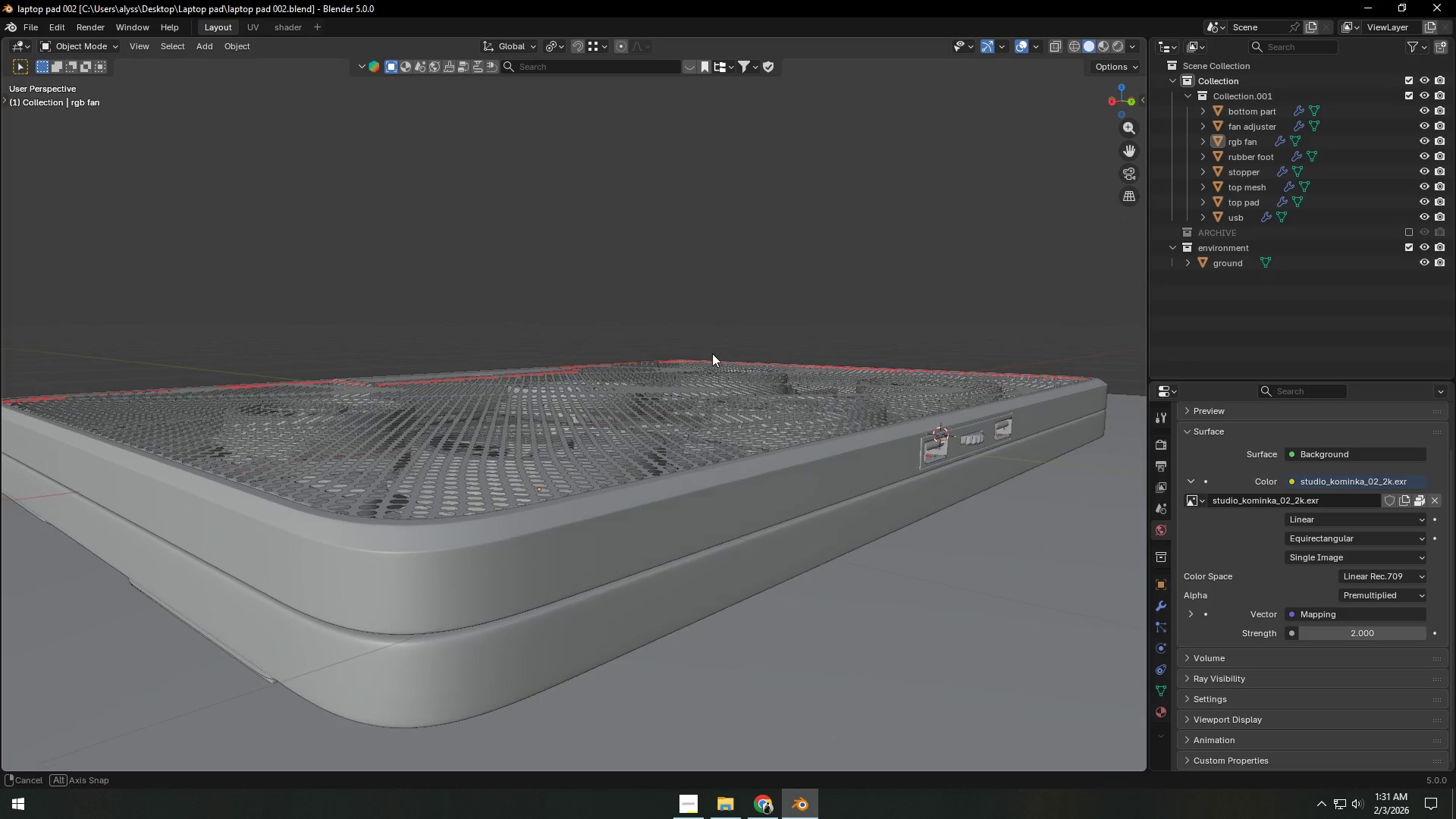 
hold_key(key=ShiftLeft, duration=0.91)
 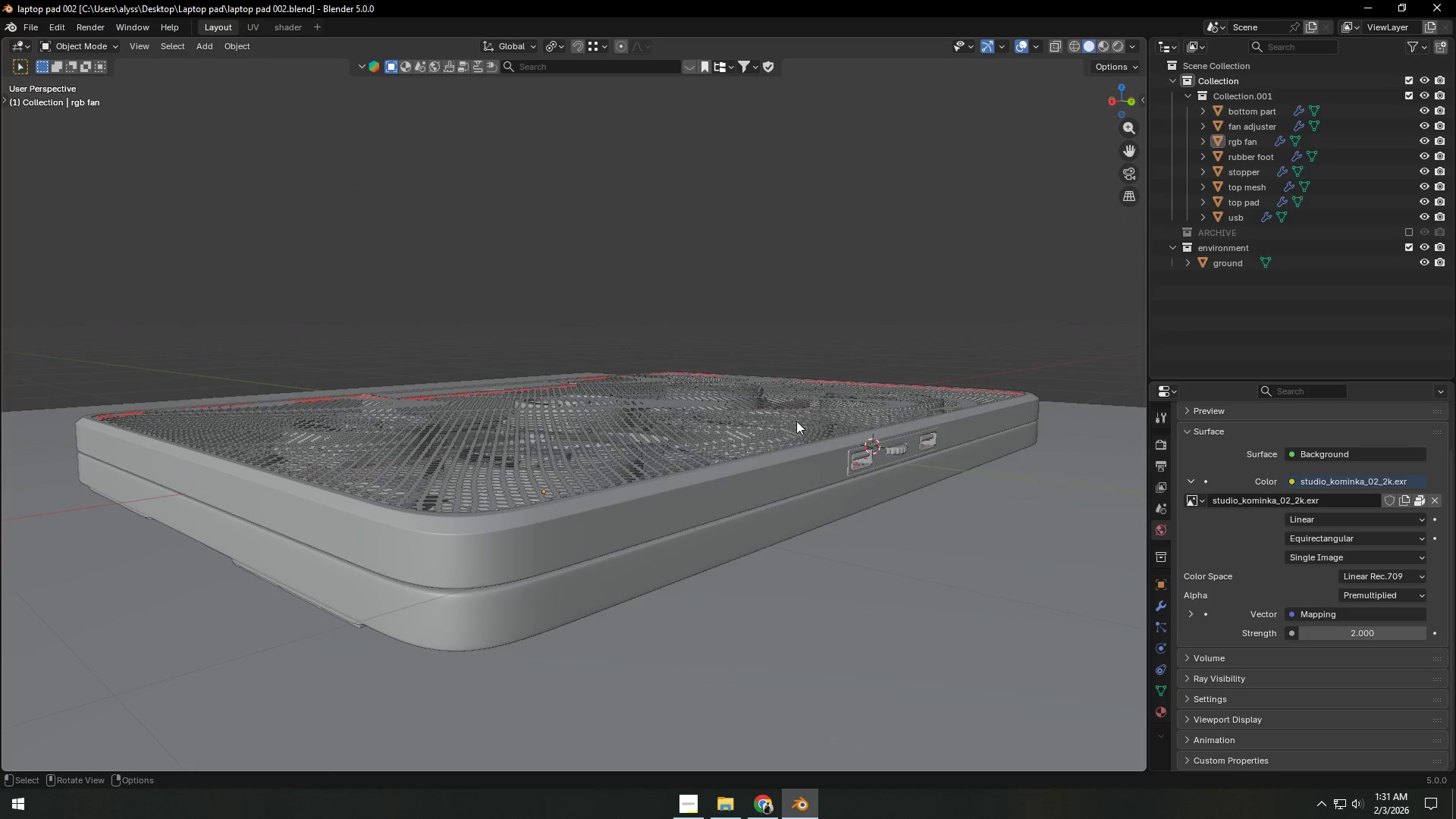 
scroll: coordinate [712, 353], scroll_direction: down, amount: 1.0
 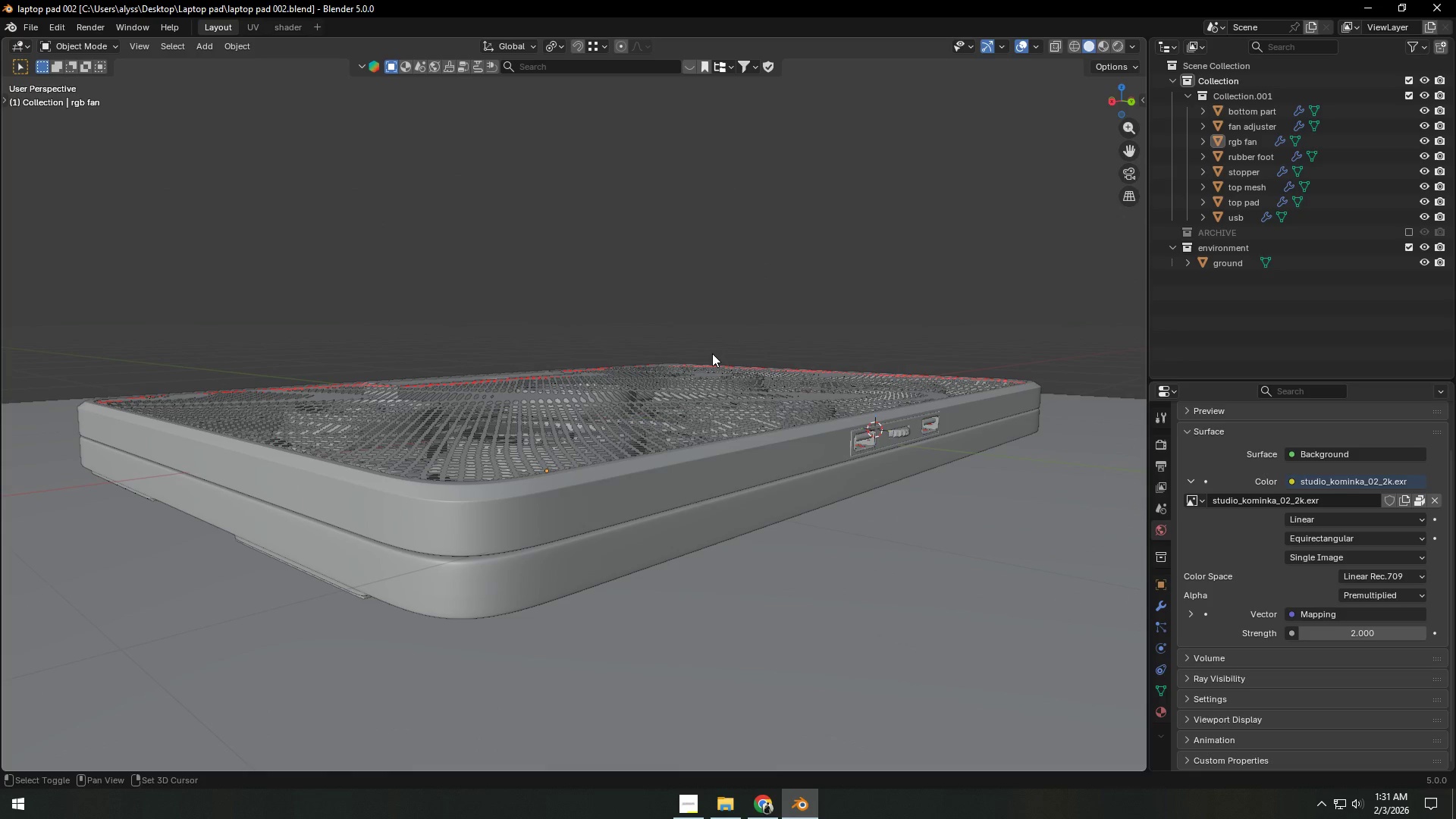 
hold_key(key=ControlLeft, duration=1.5)
 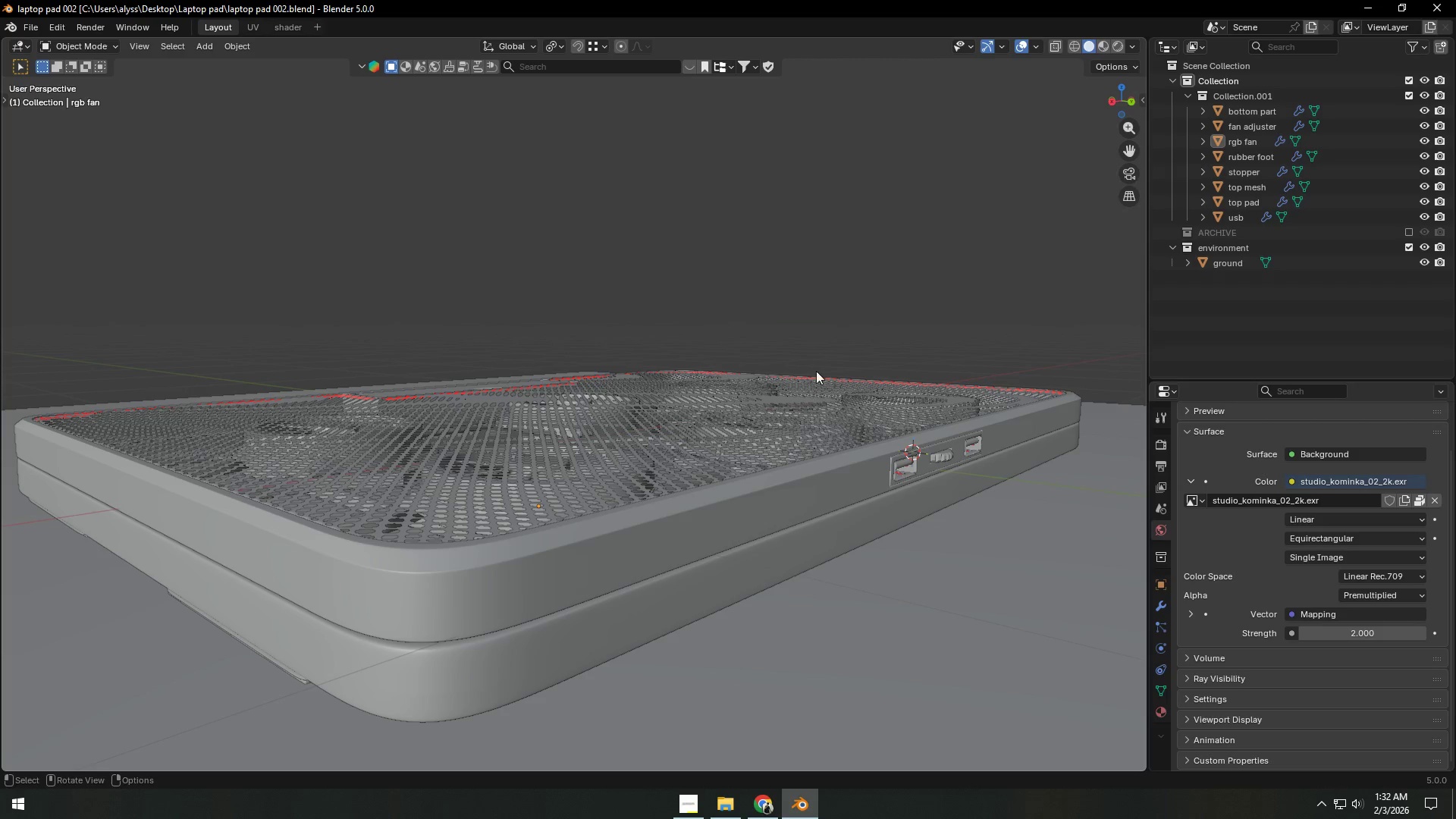 
hold_key(key=ControlLeft, duration=0.33)
 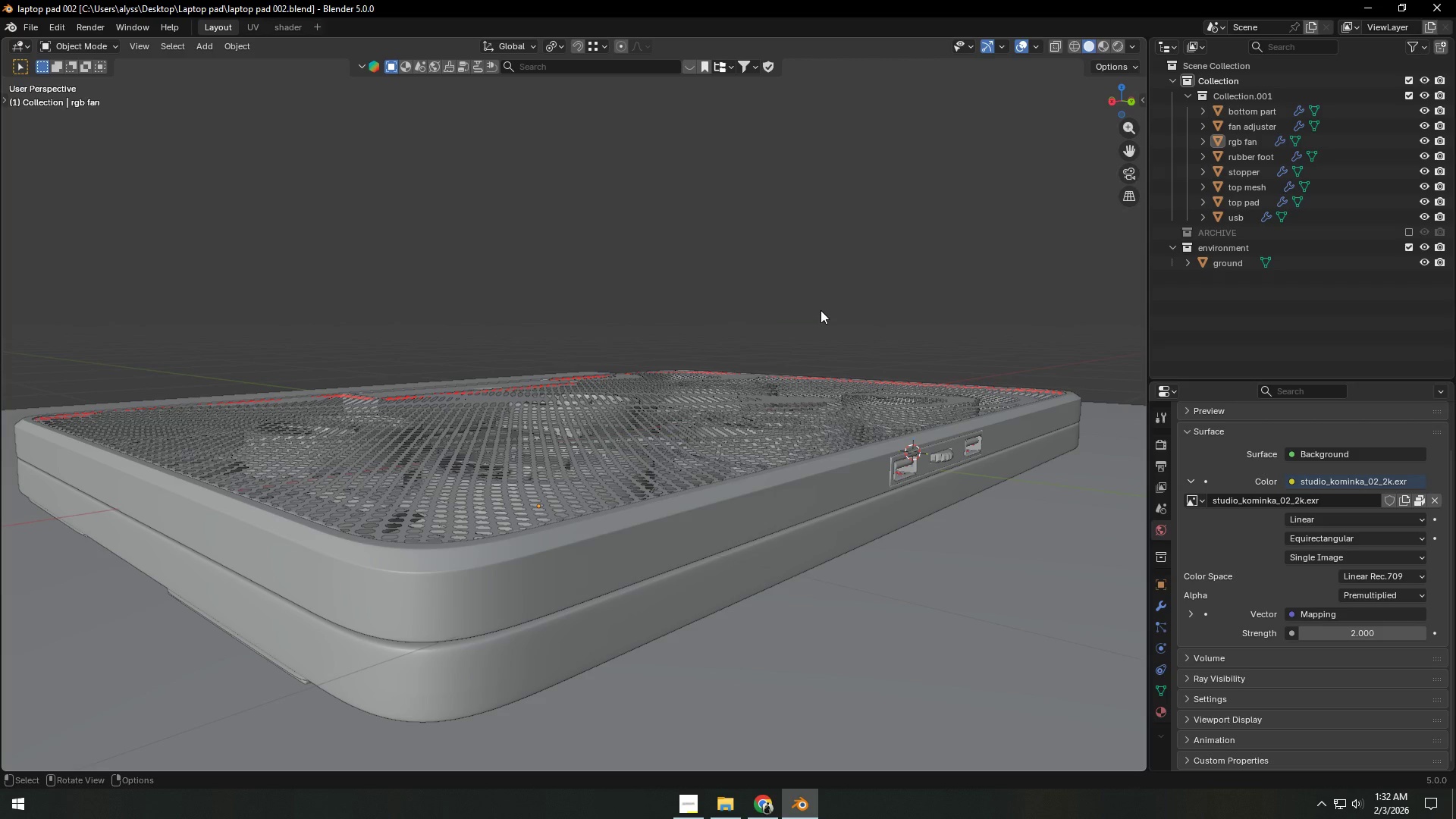 
key(Control+S)
 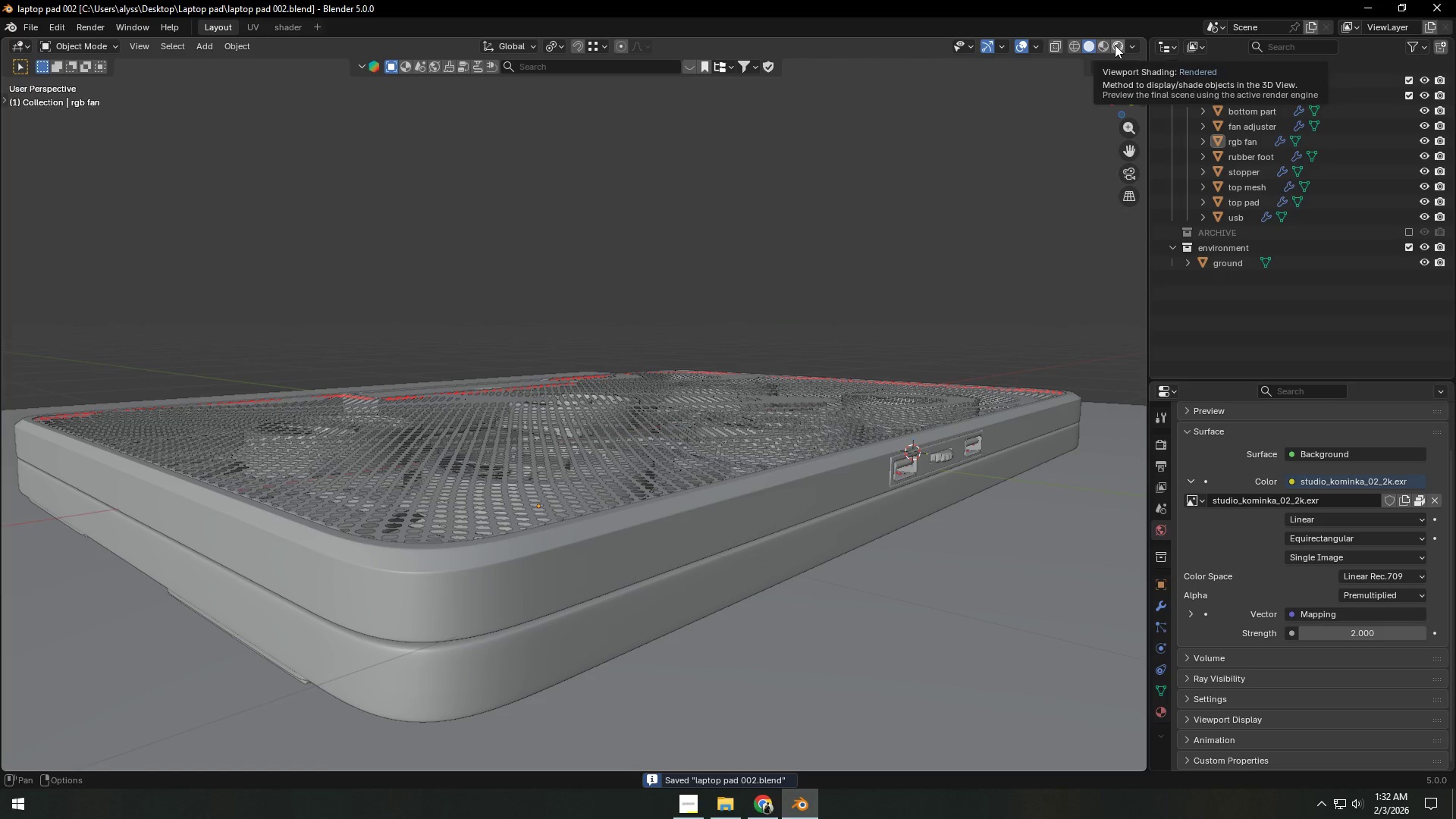 
left_click([1115, 45])
 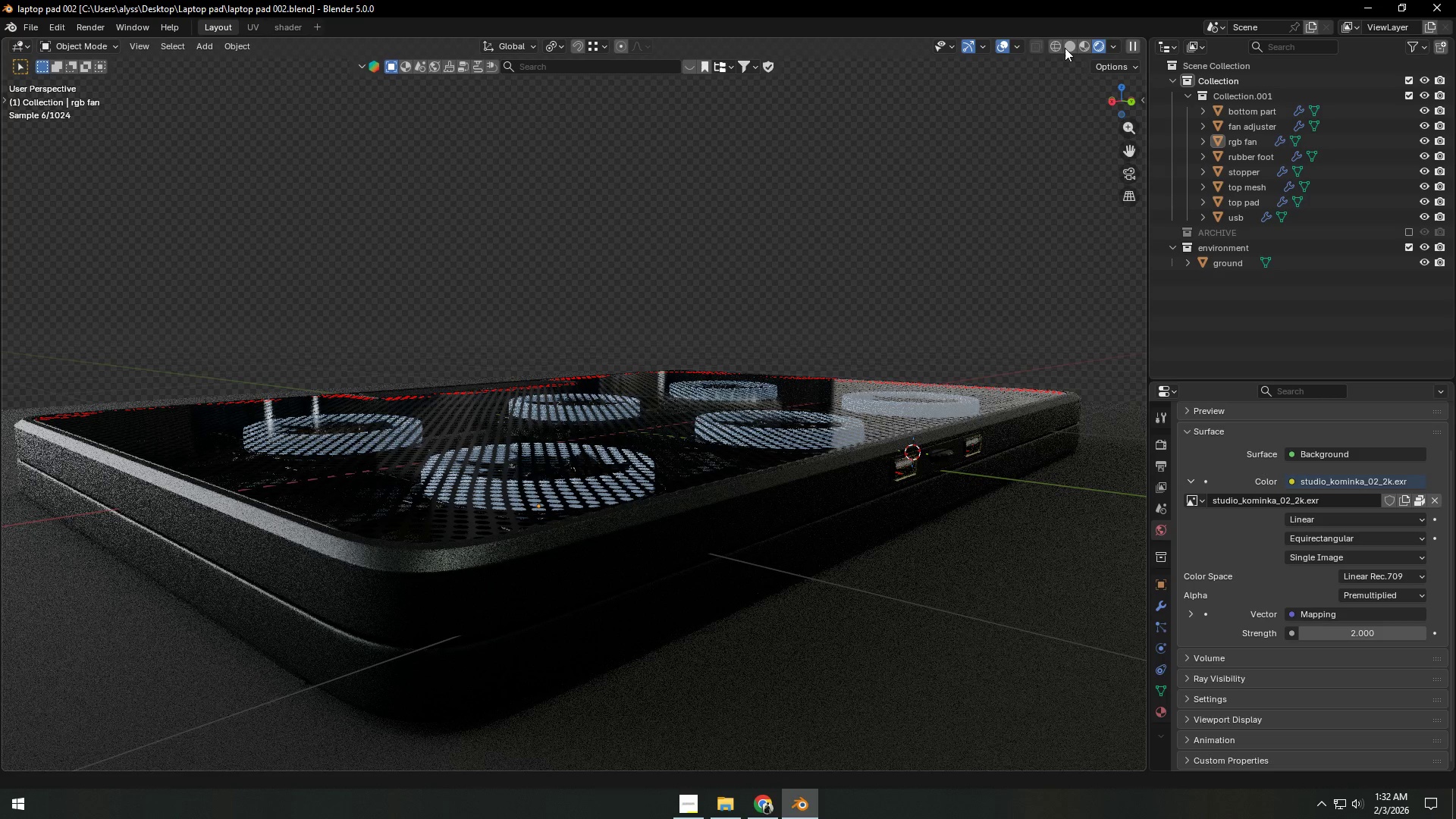 
wait(5.28)
 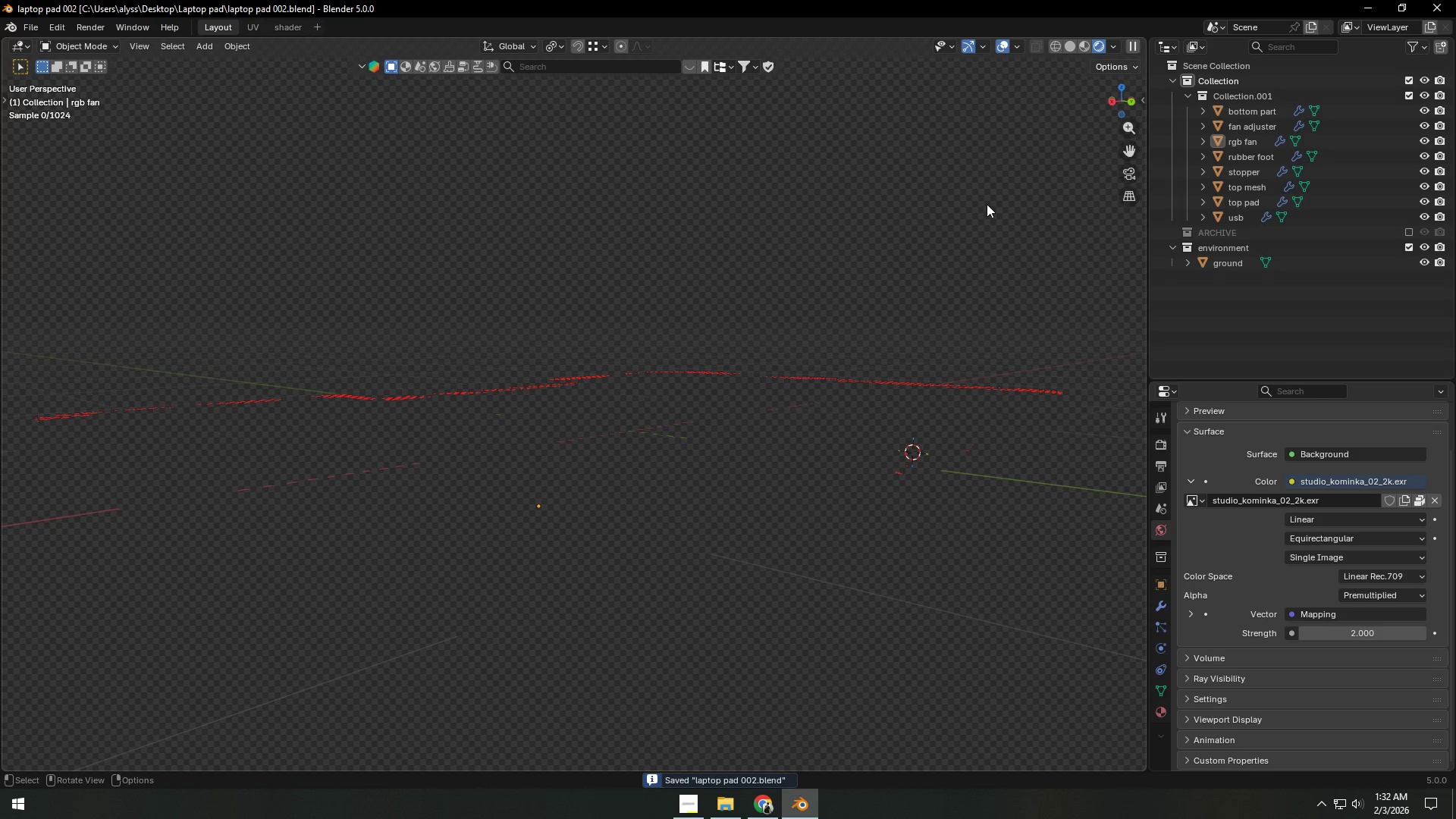 
left_click([1068, 46])
 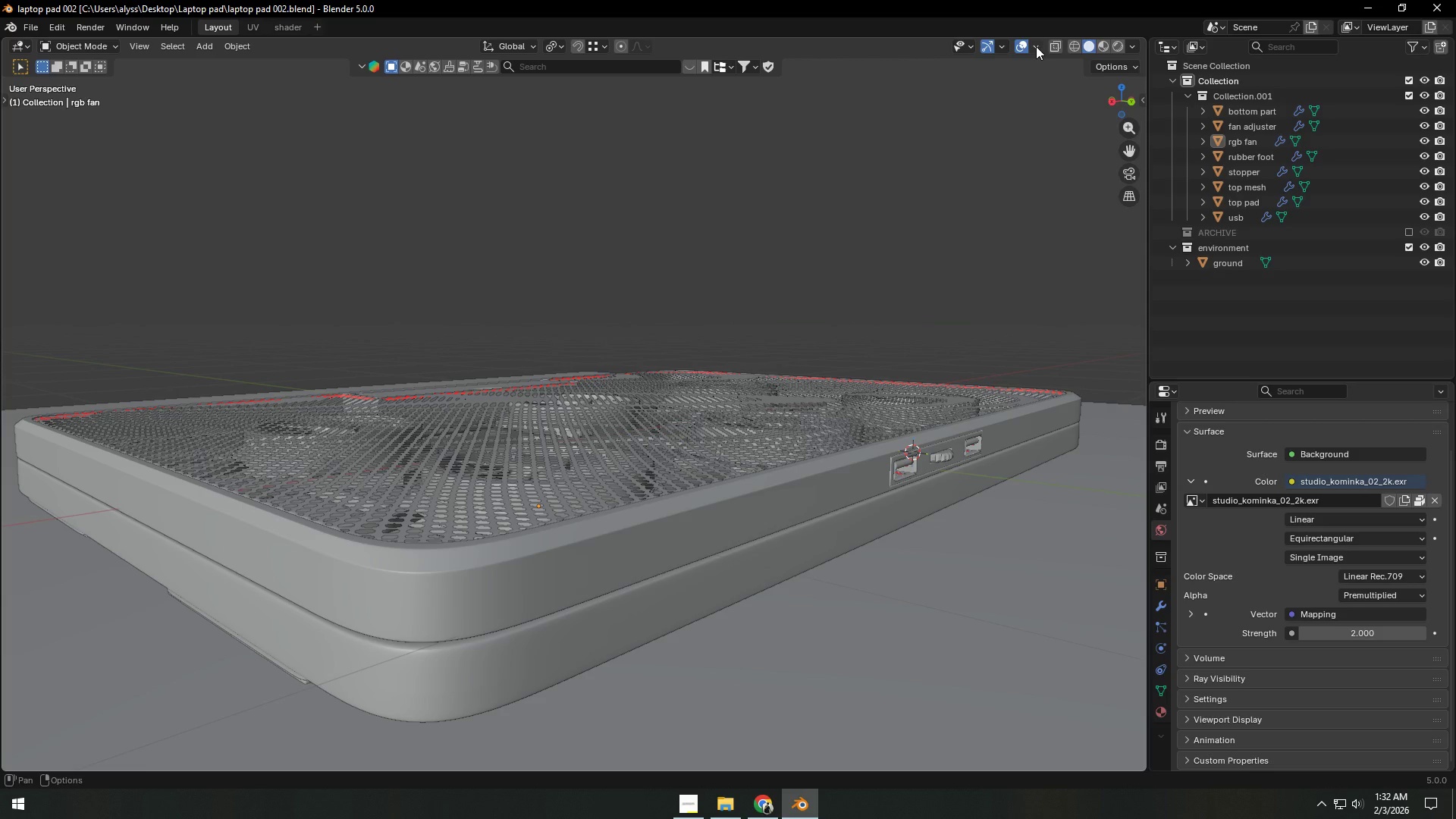 
left_click([1035, 46])
 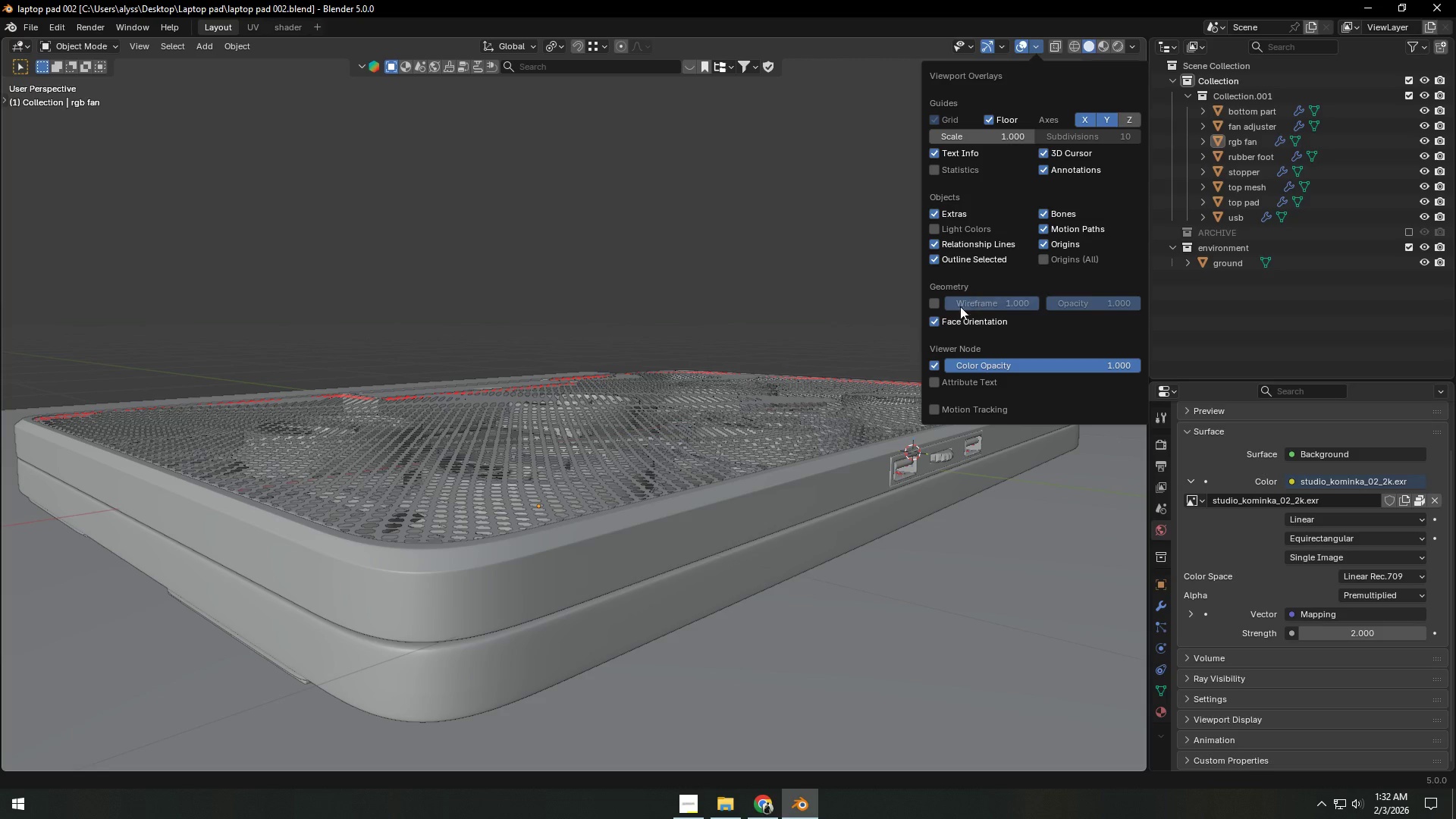 
left_click([937, 320])
 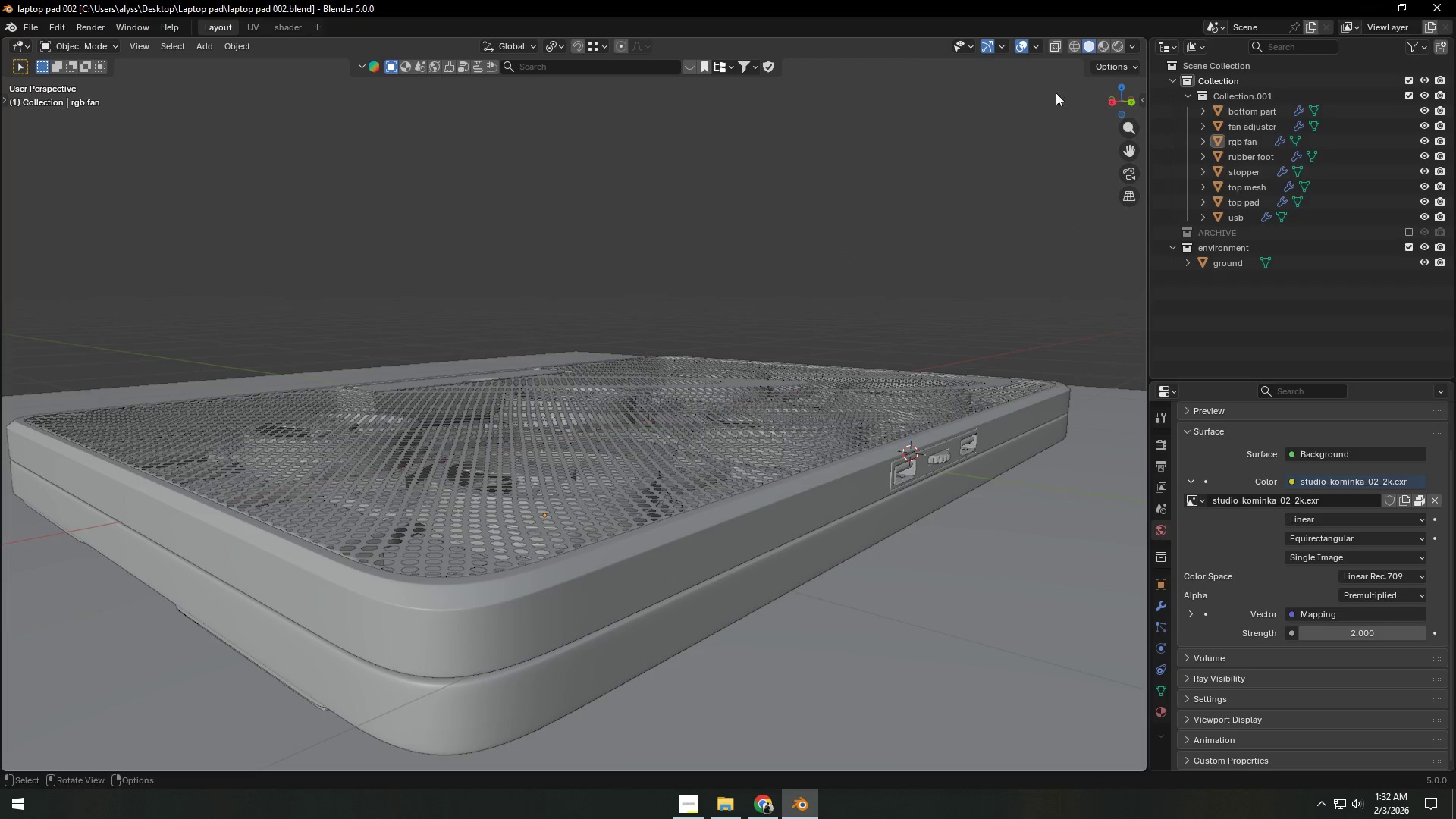 
left_click([1121, 46])
 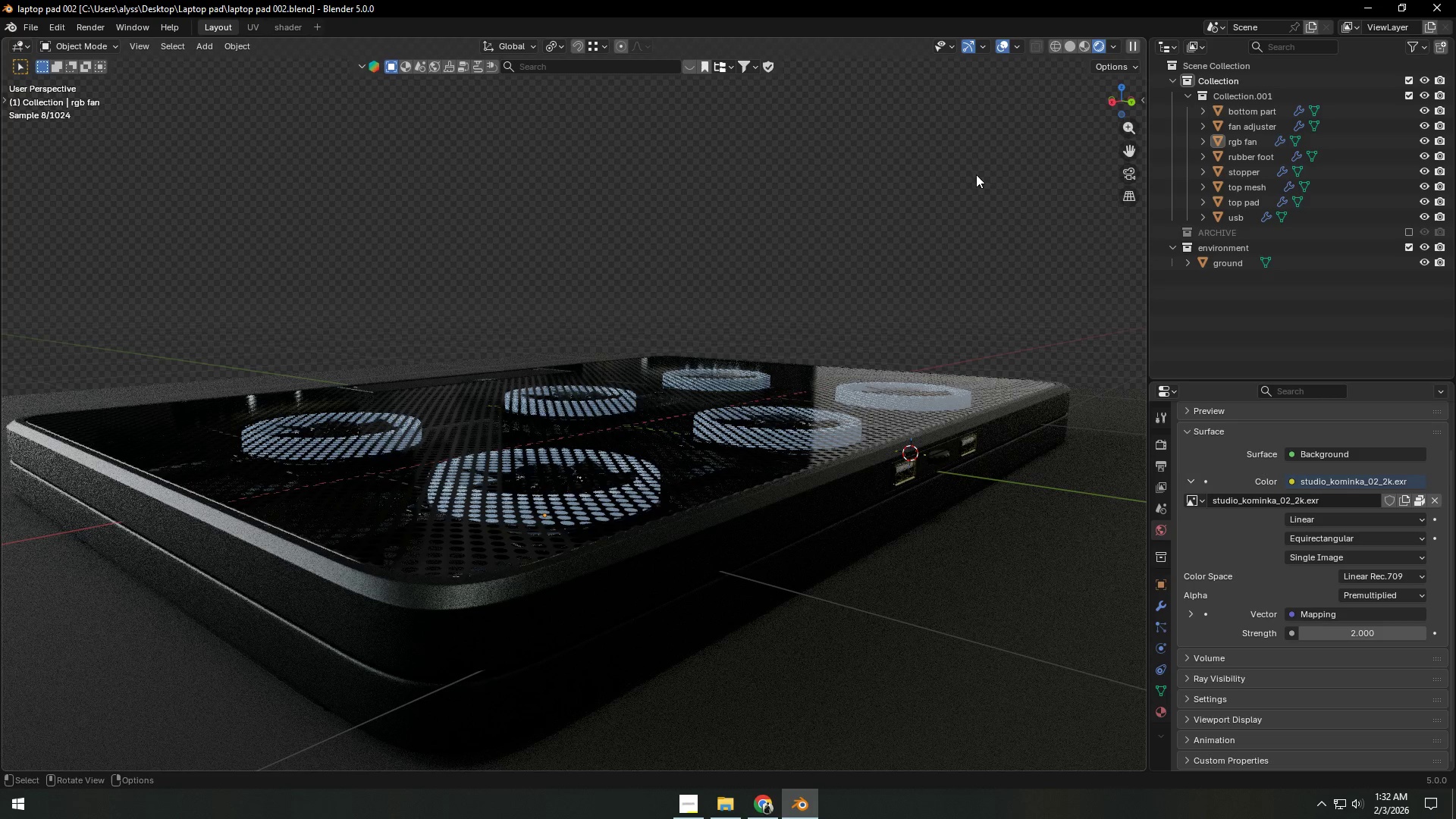 
wait(6.12)
 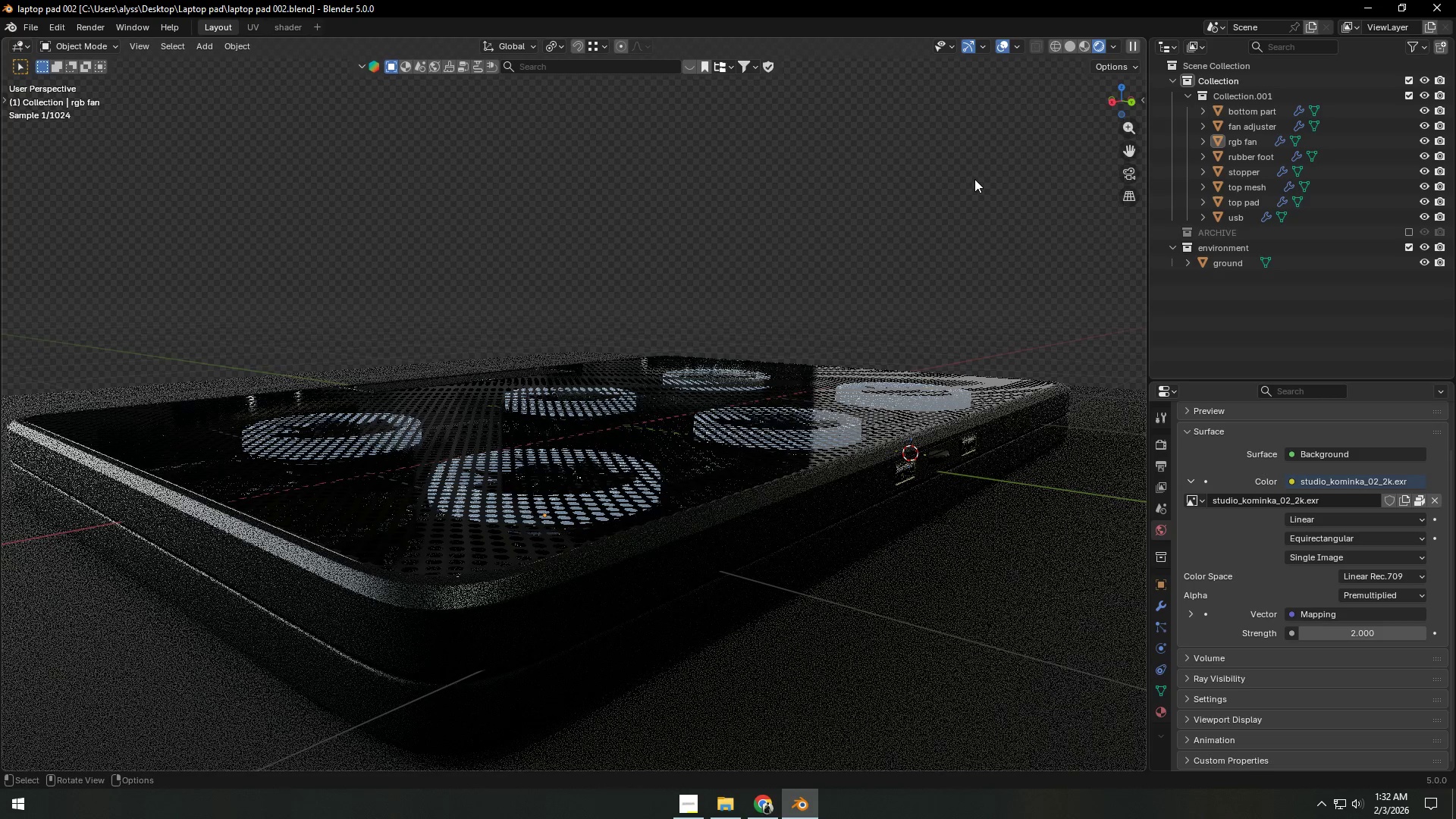 
left_click([999, 46])
 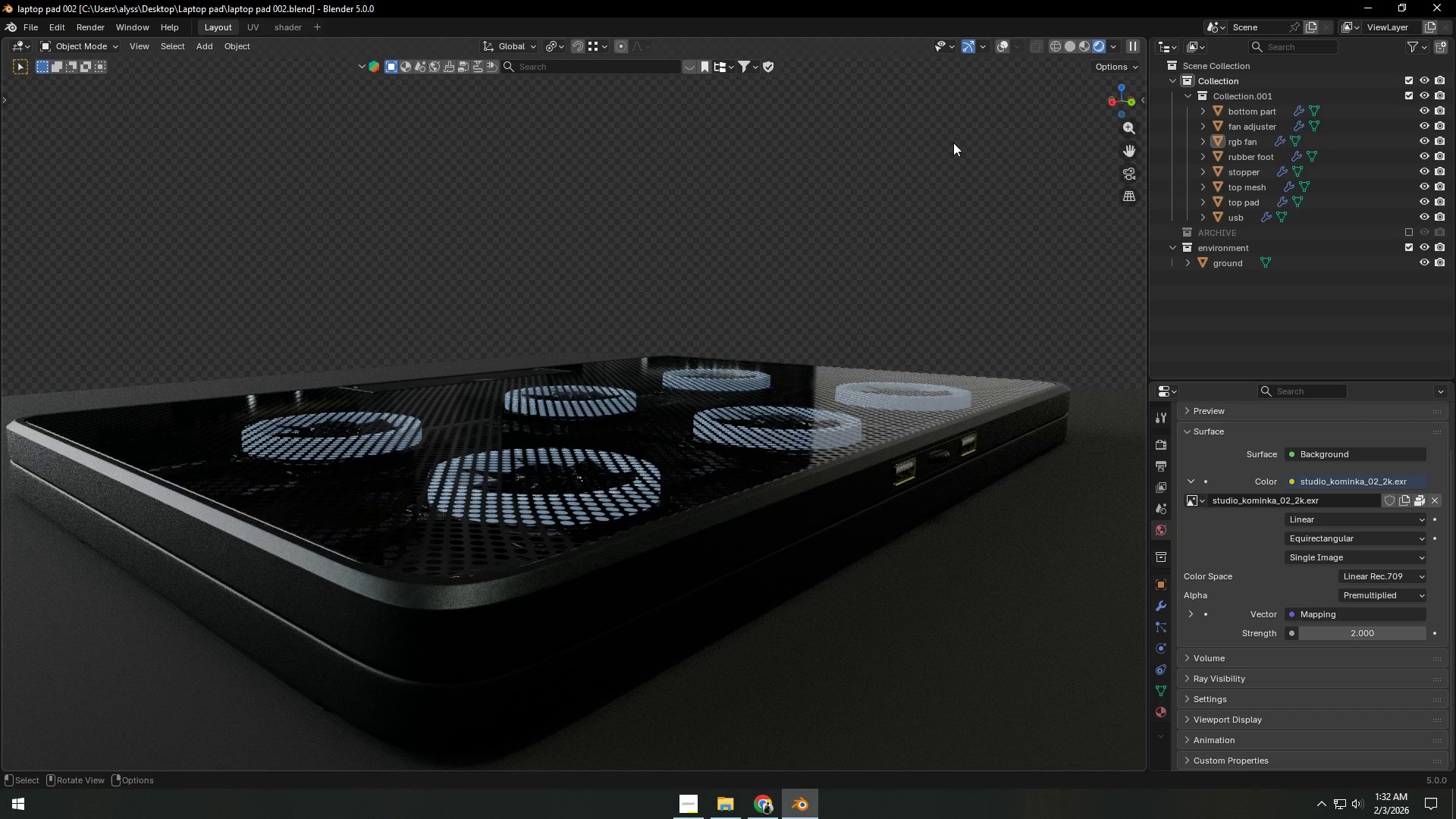 
wait(10.23)
 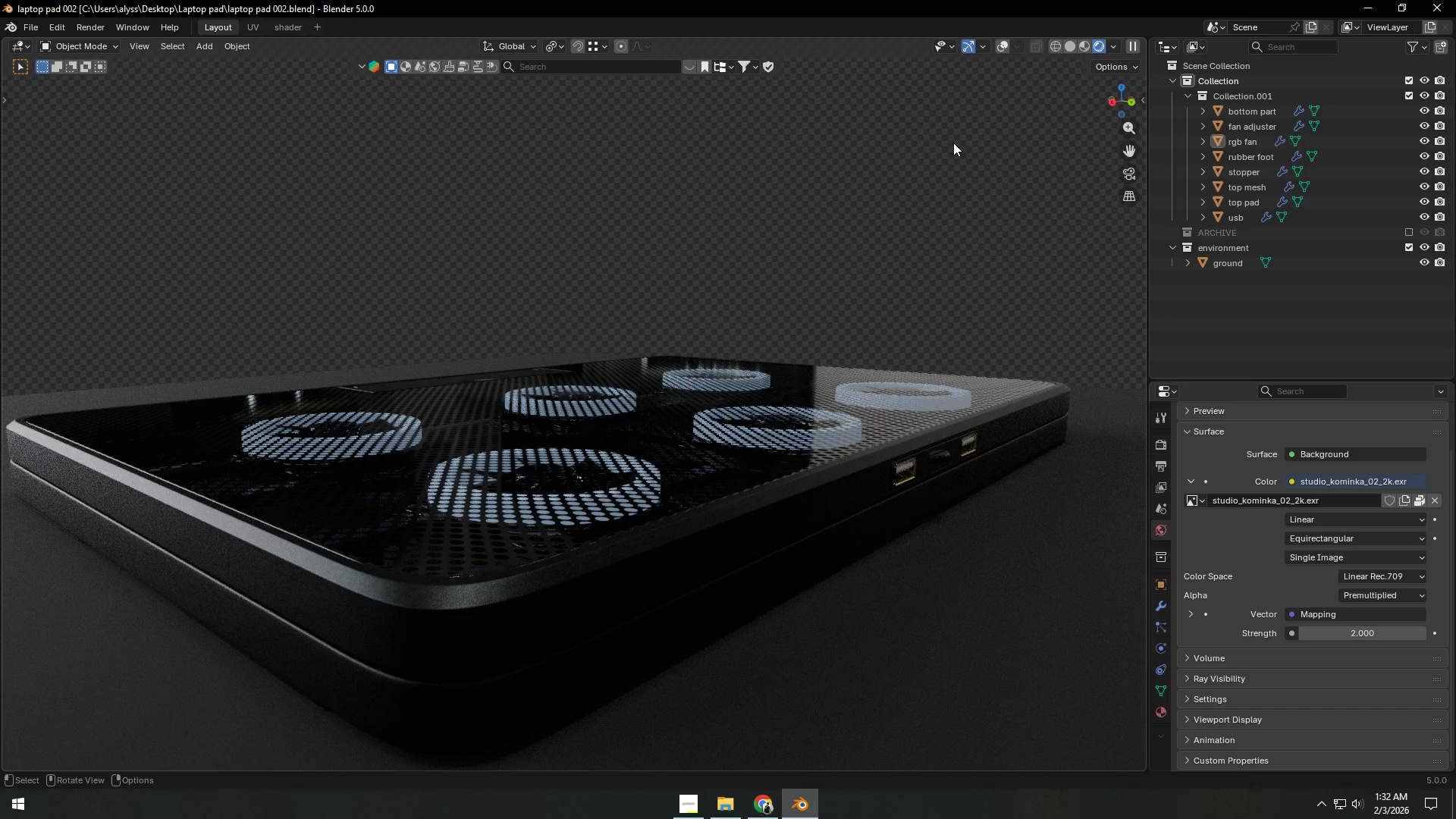 
key(Meta+MetaLeft)
 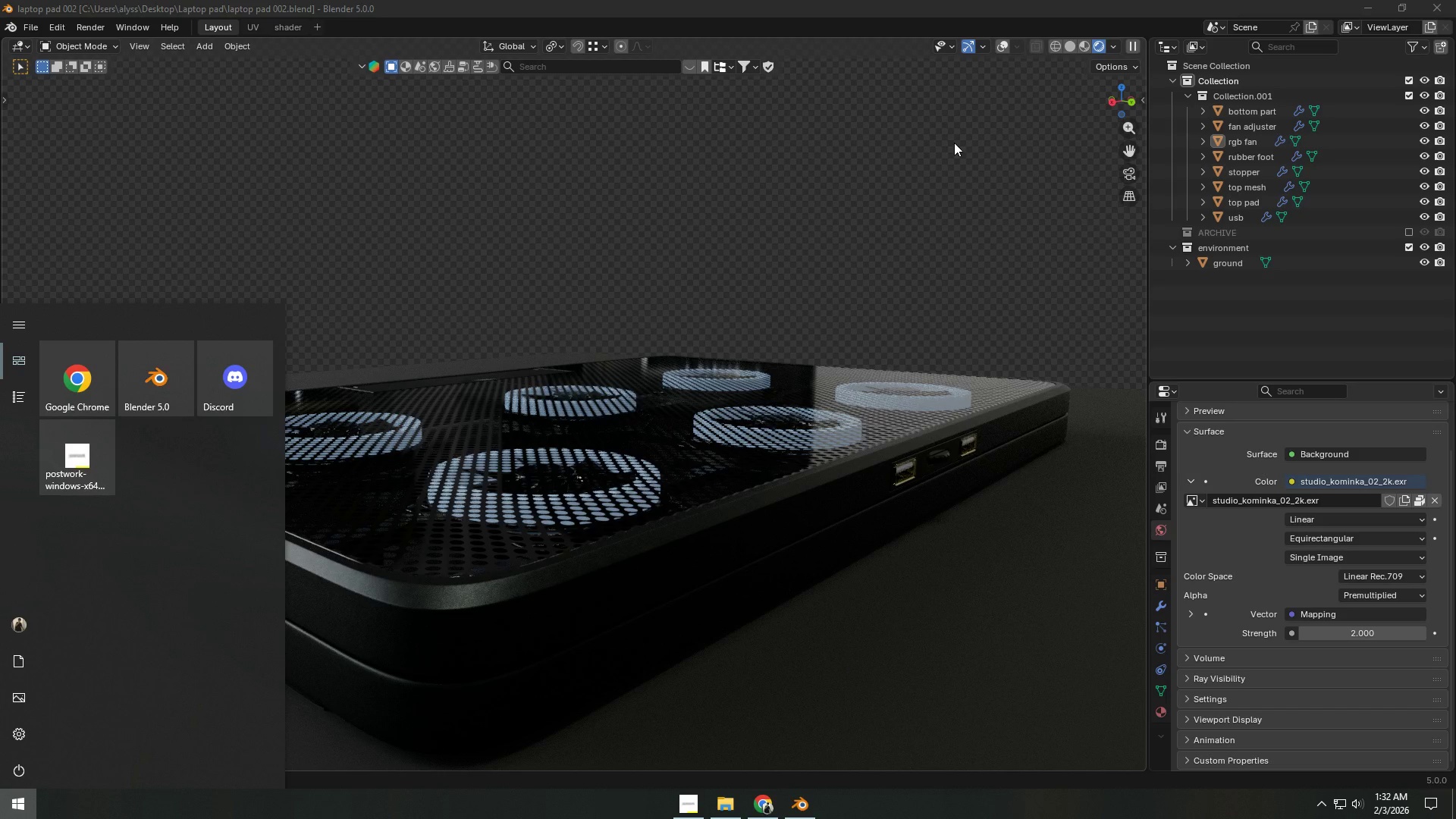 
type(sni)
 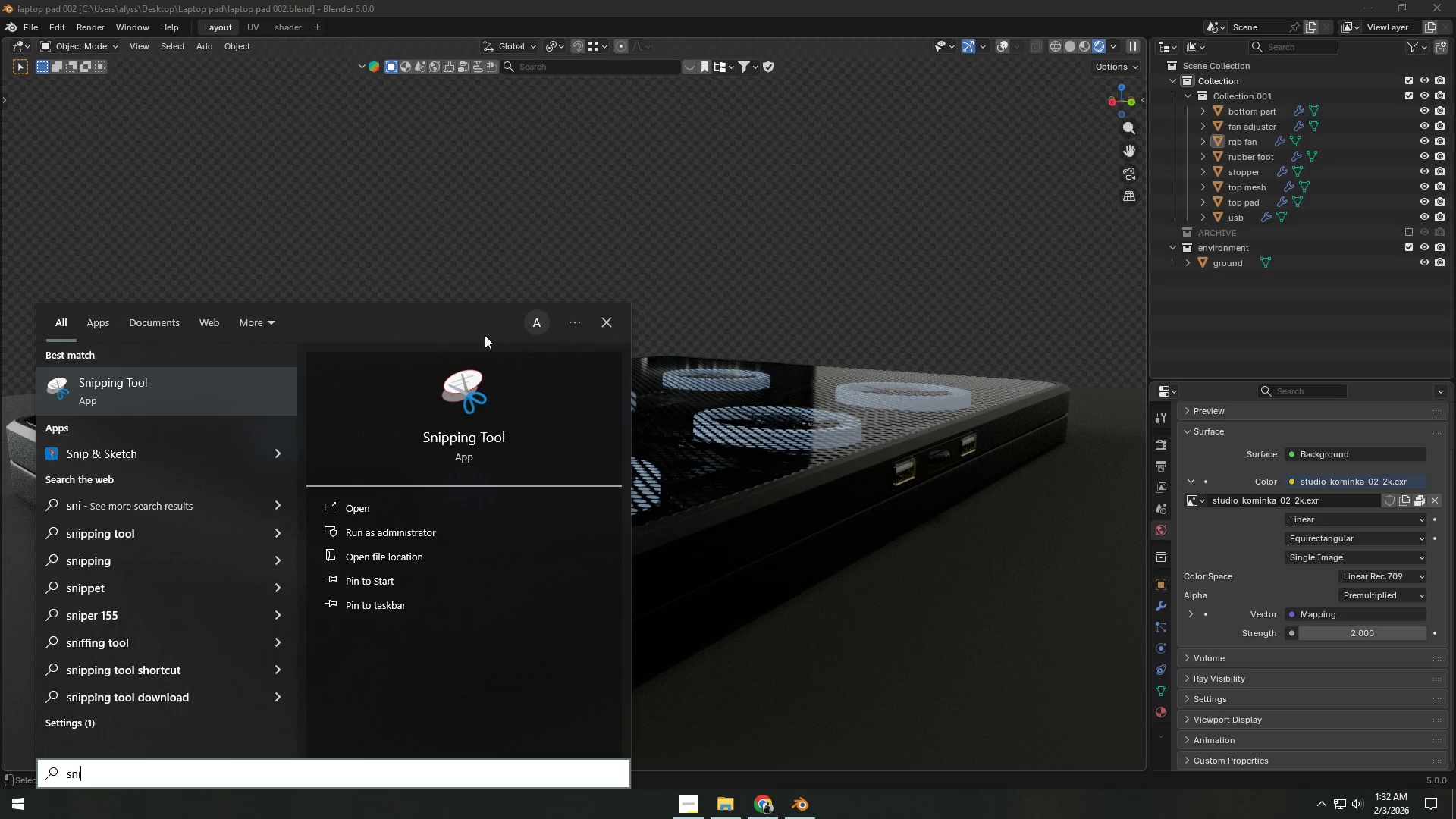 
left_click([206, 383])
 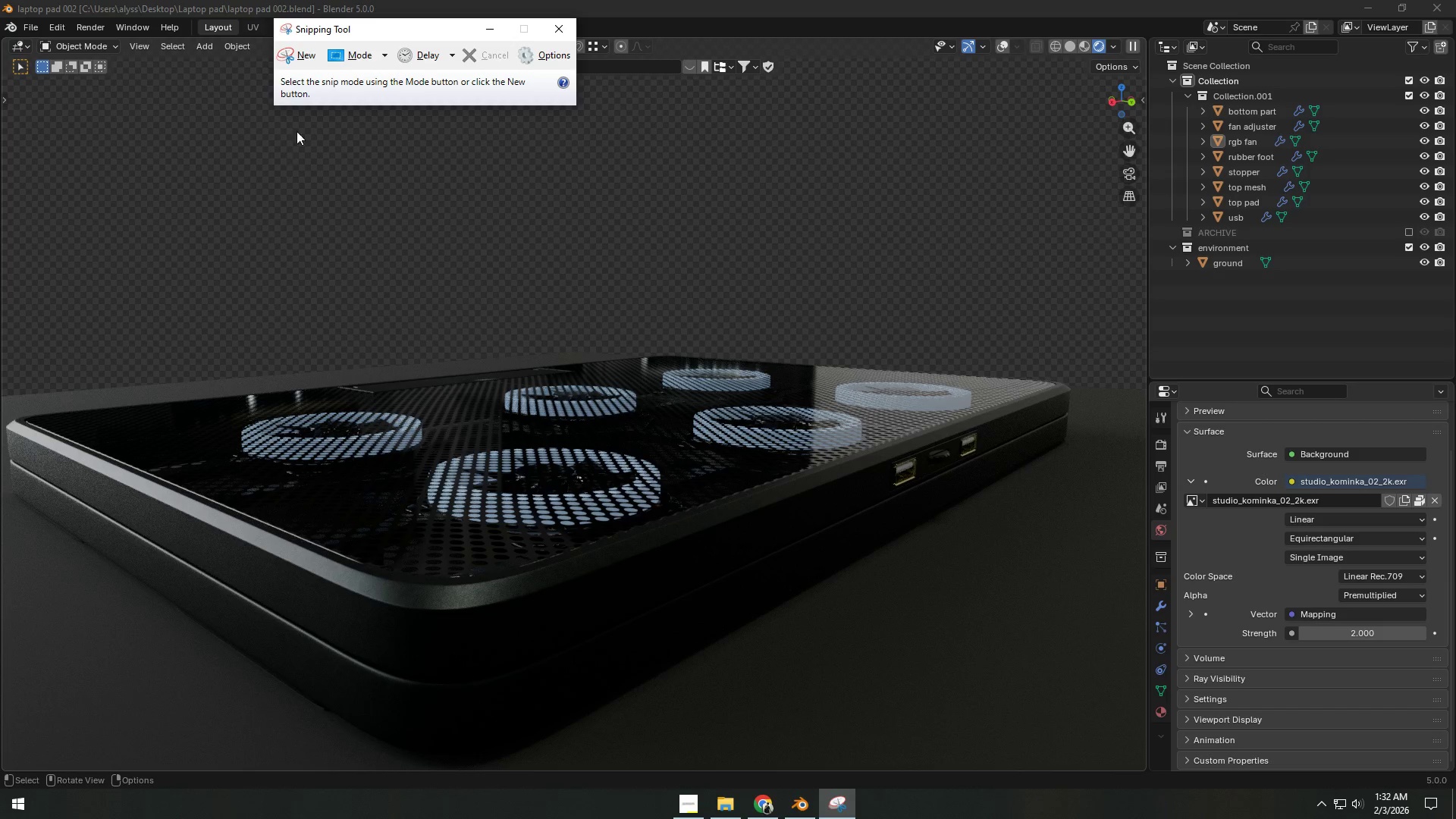 
left_click([310, 58])
 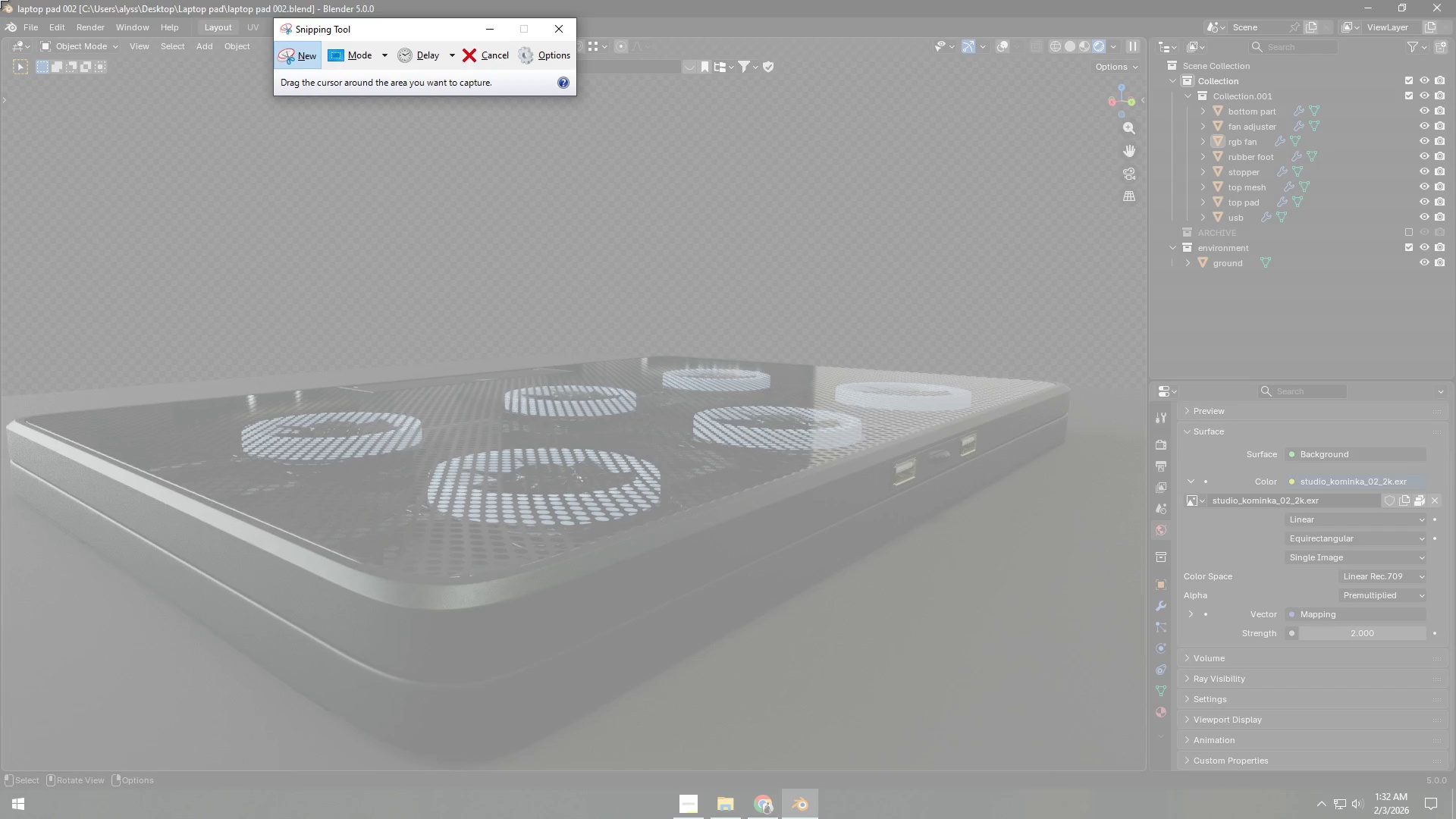 
left_click_drag(start_coordinate=[0, 0], to_coordinate=[1455, 818])
 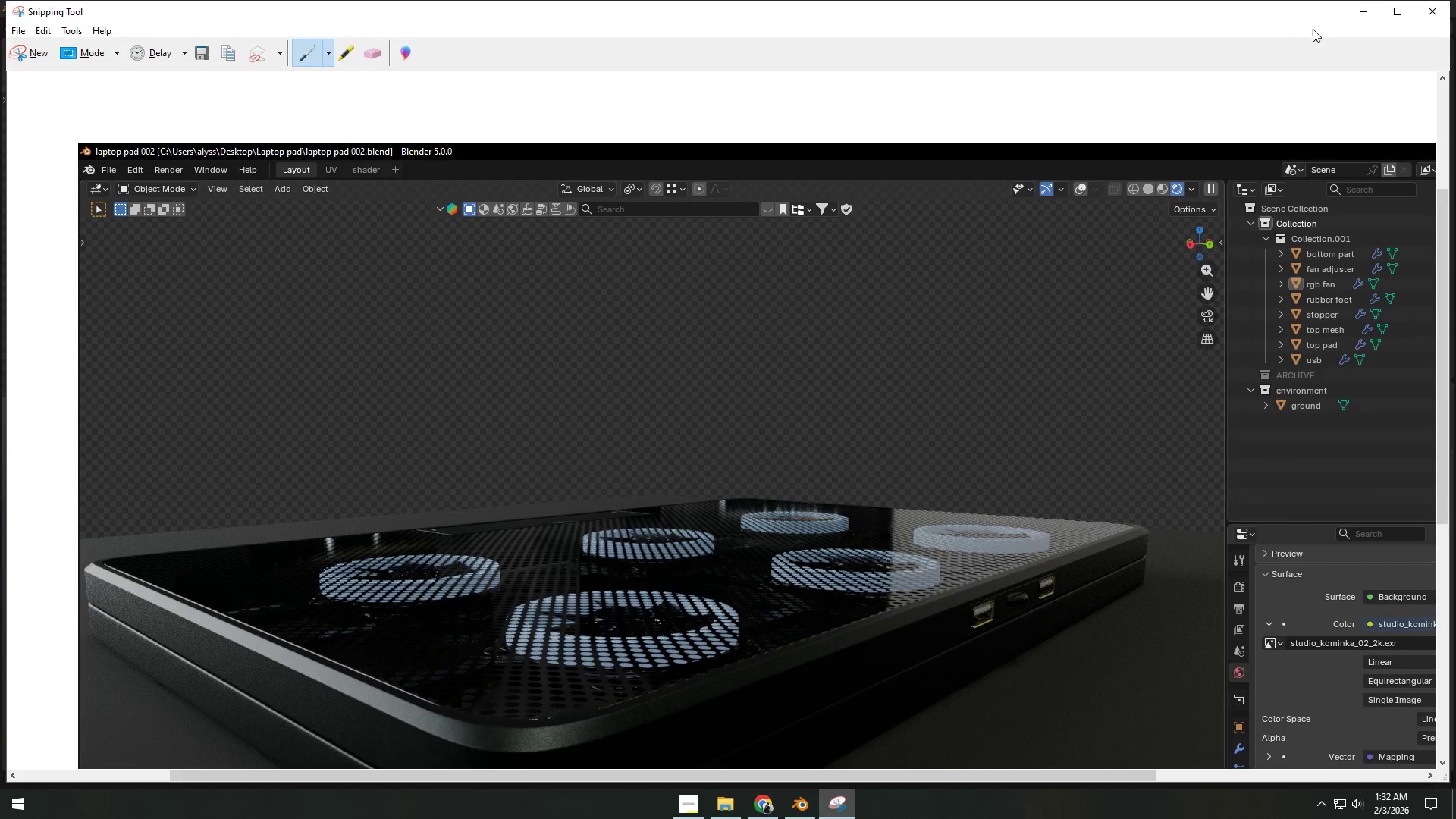 
left_click([1355, 14])
 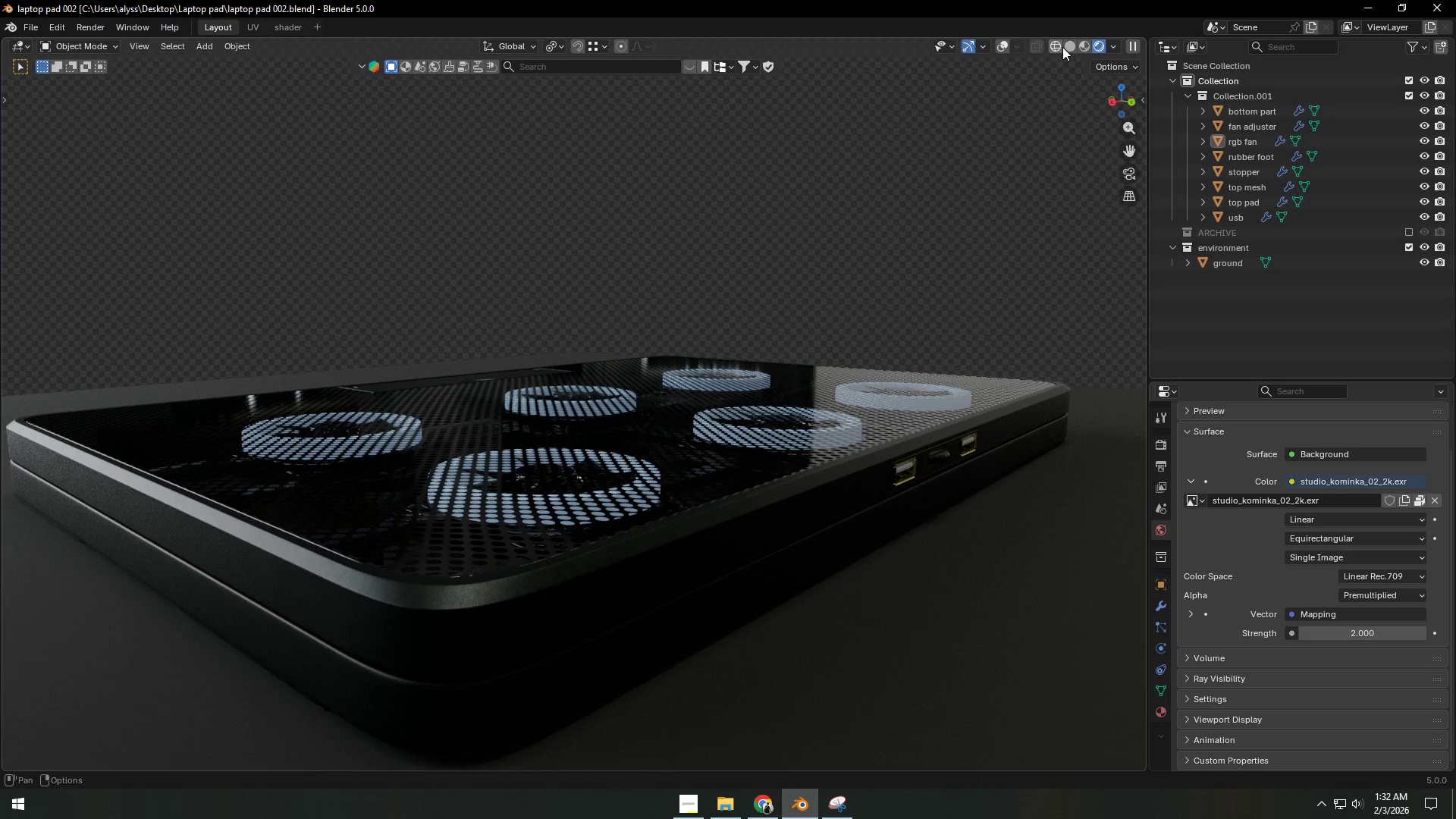 
left_click([1065, 47])
 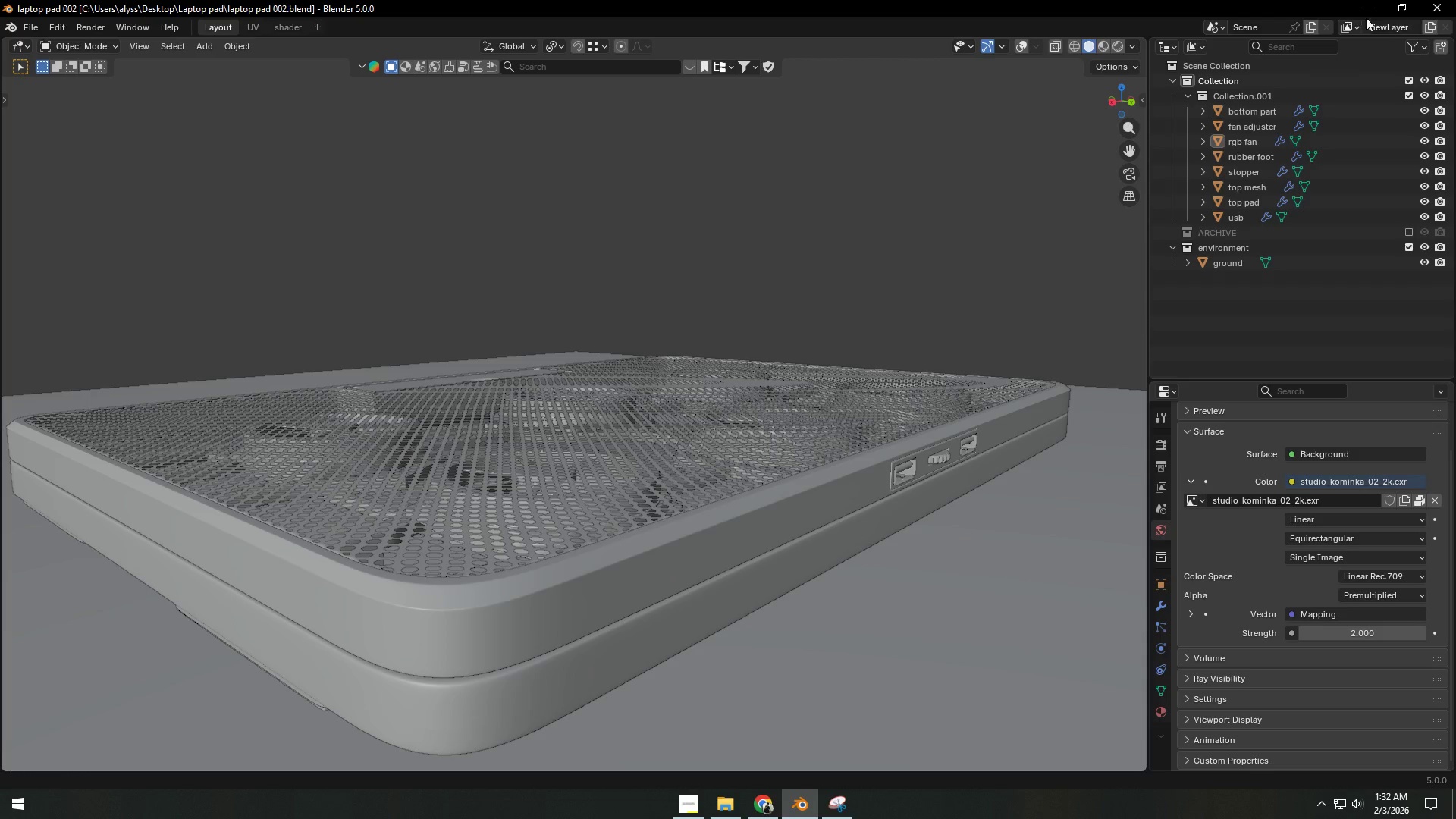 
left_click([1371, 9])
 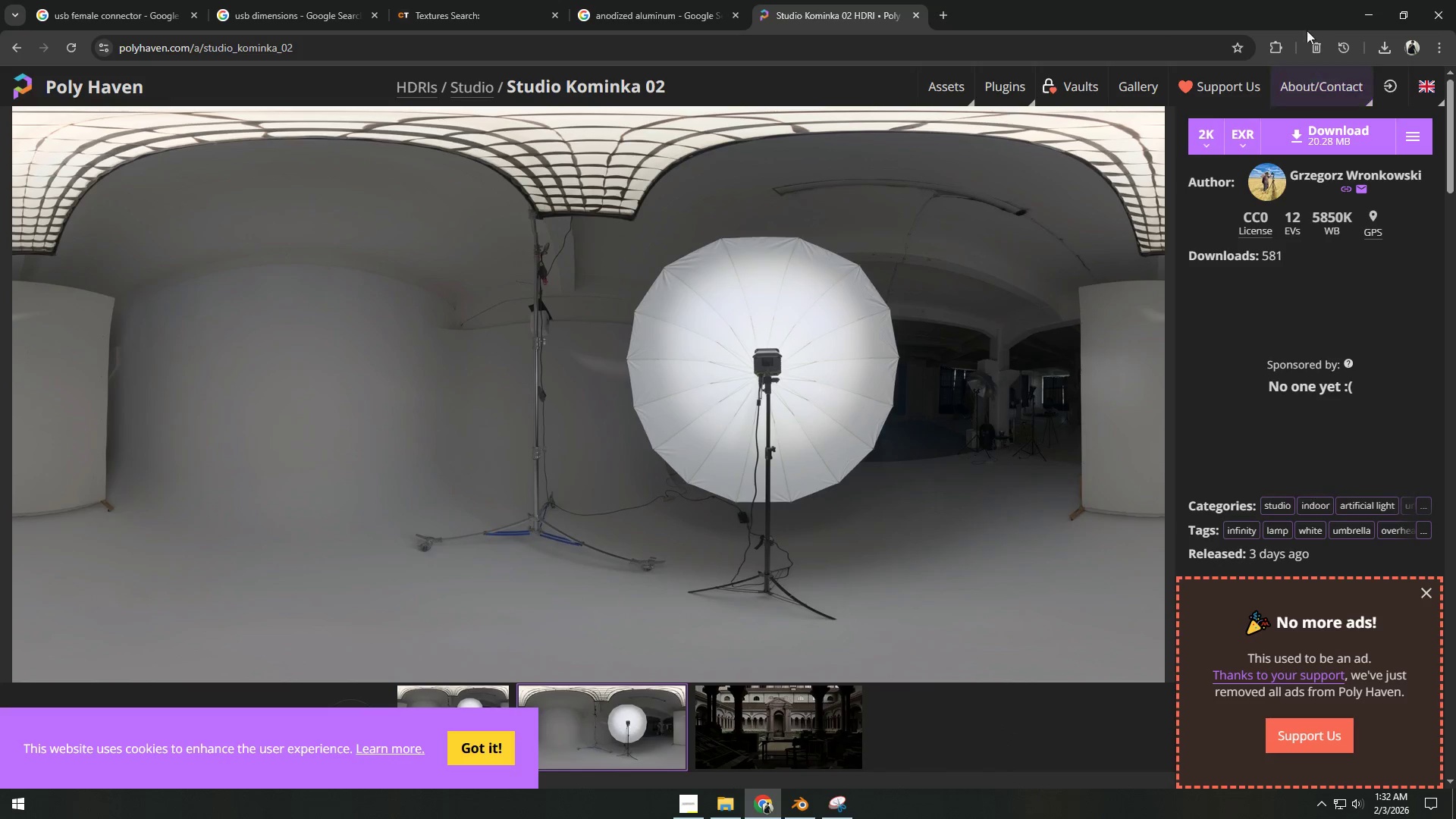 
left_click([1369, 14])